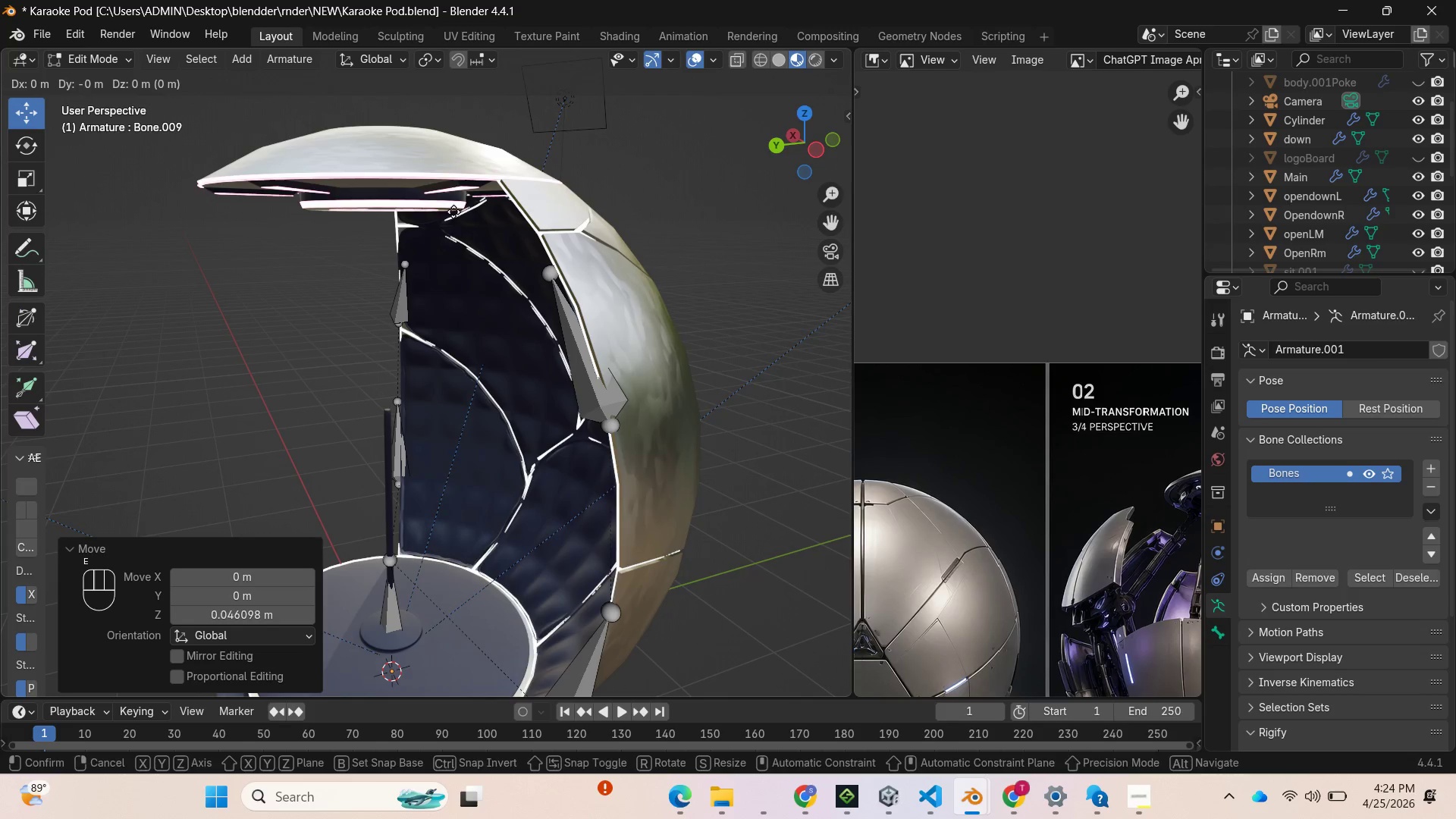 
left_click([453, 212])
 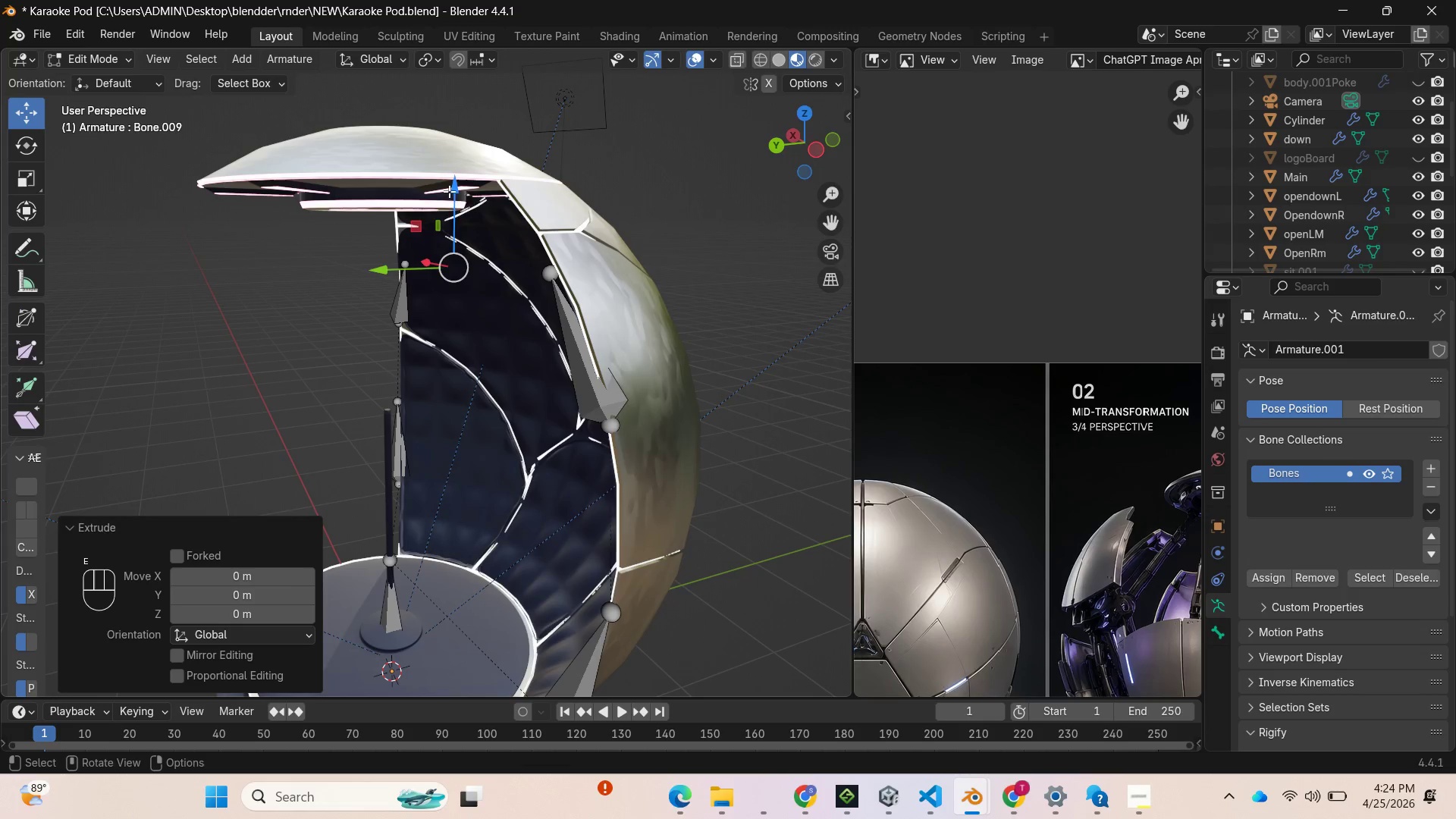 
left_click_drag(start_coordinate=[453, 192], to_coordinate=[449, 141])
 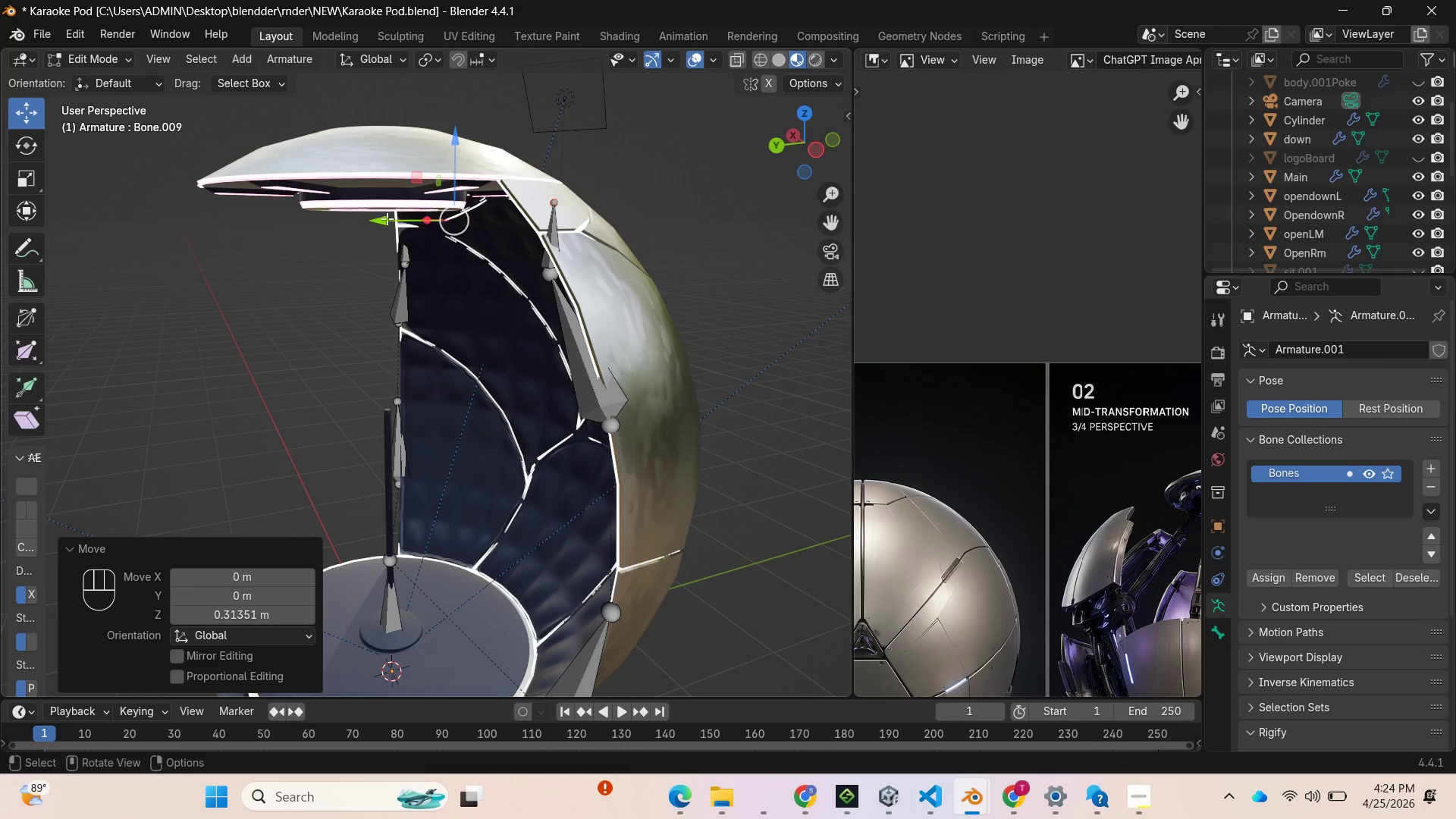 
left_click_drag(start_coordinate=[386, 219], to_coordinate=[368, 218])
 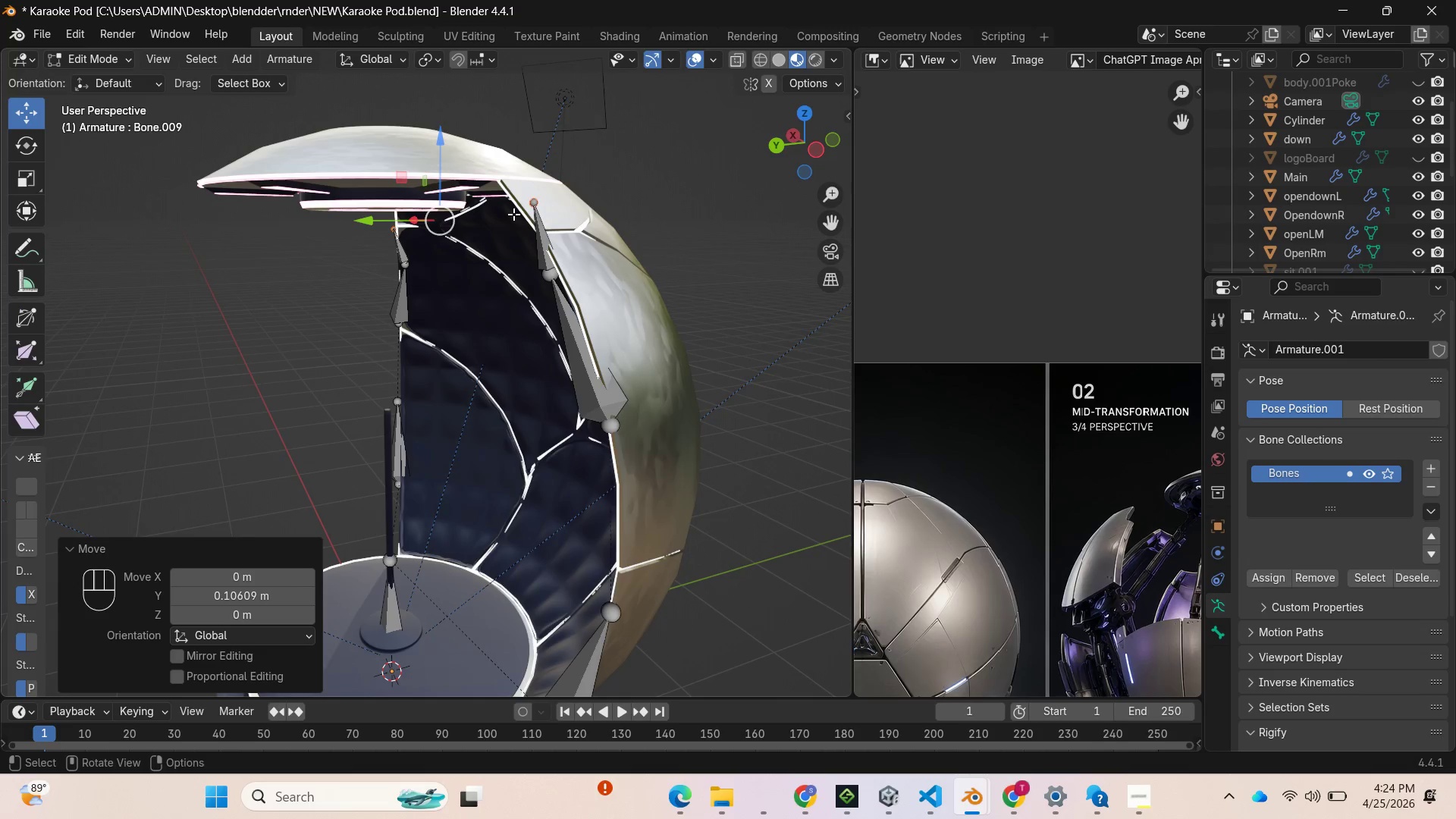 
key(E)
 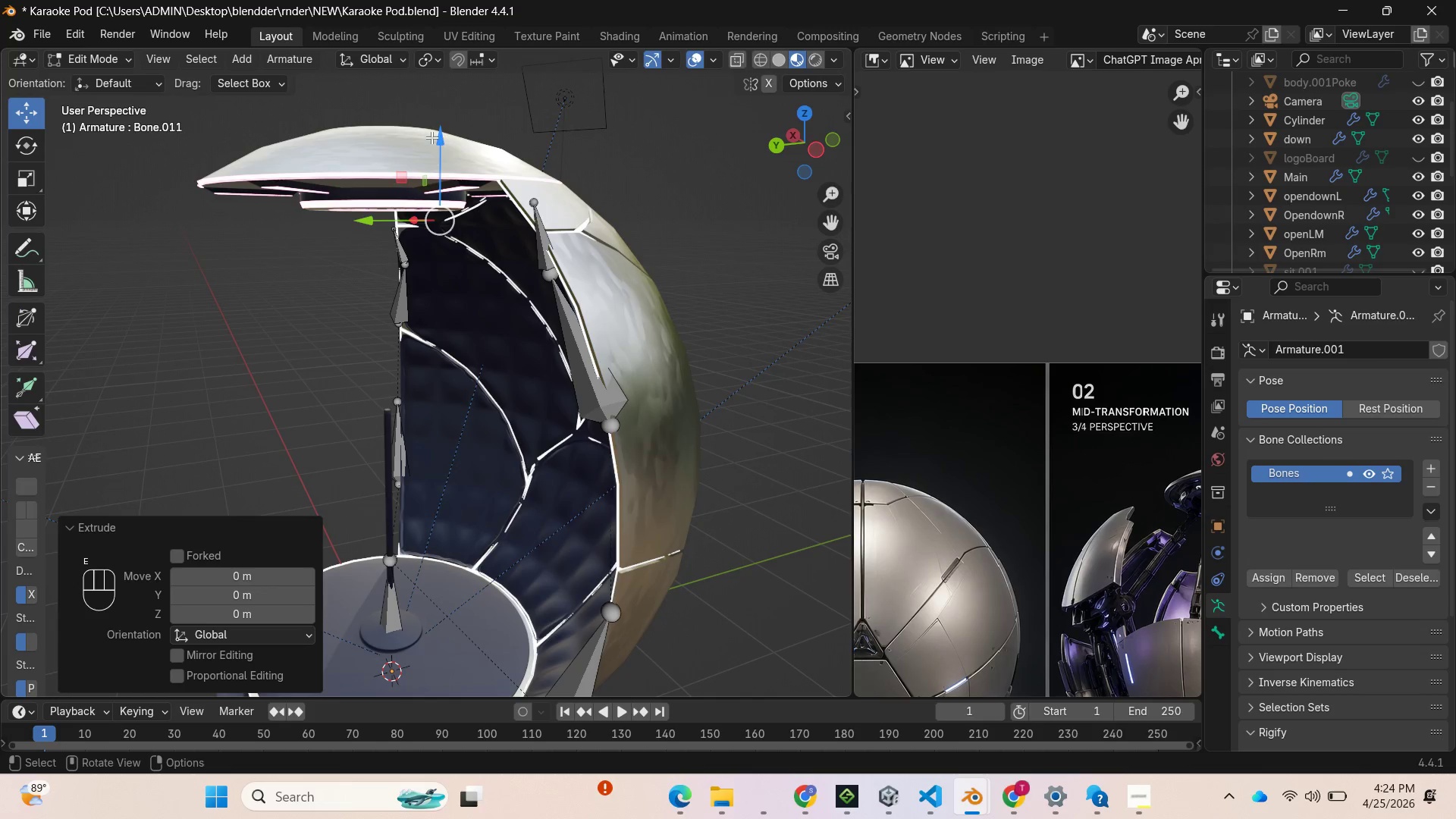 
left_click_drag(start_coordinate=[435, 142], to_coordinate=[429, 115])
 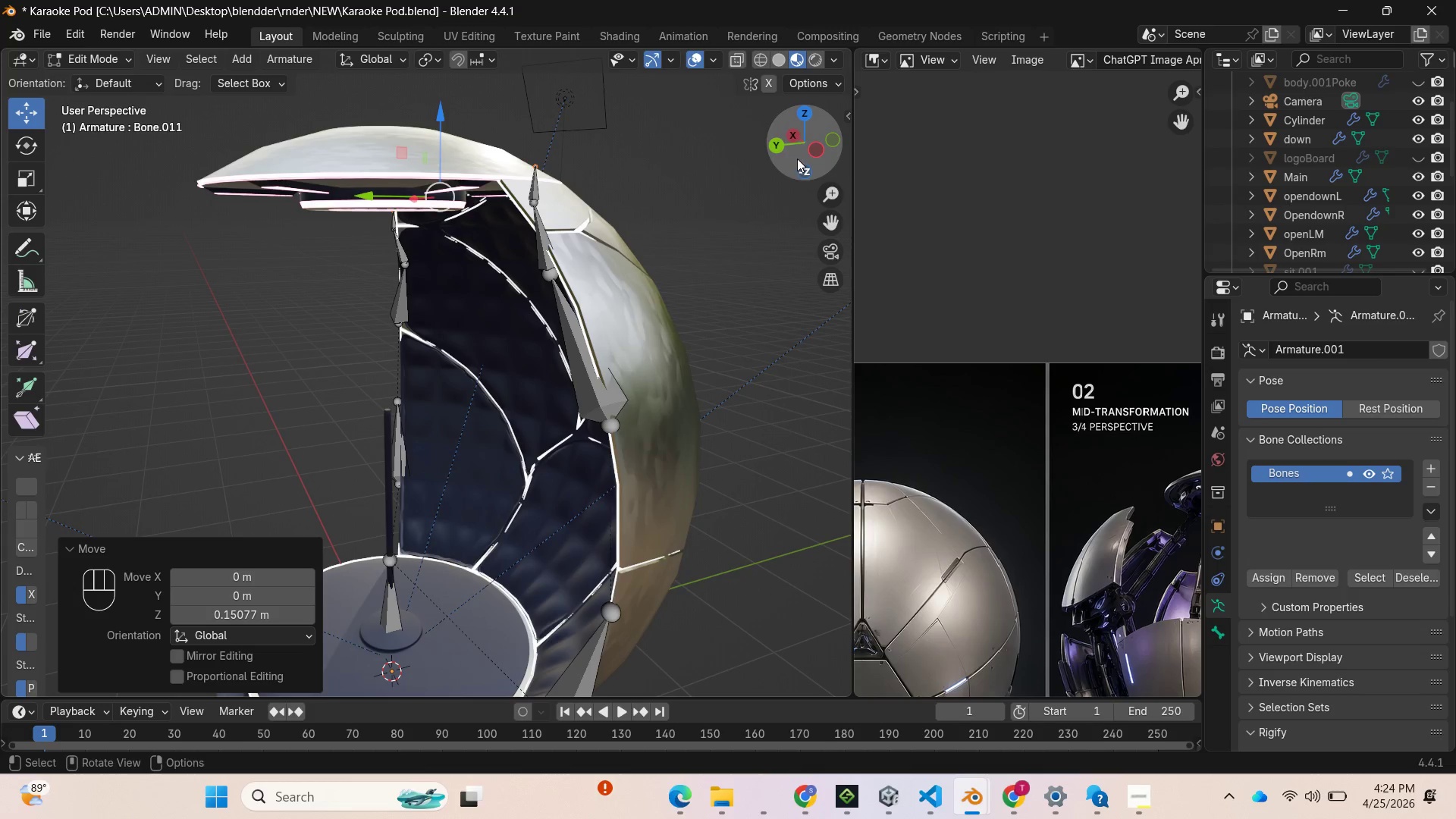 
left_click_drag(start_coordinate=[802, 158], to_coordinate=[24, 135])
 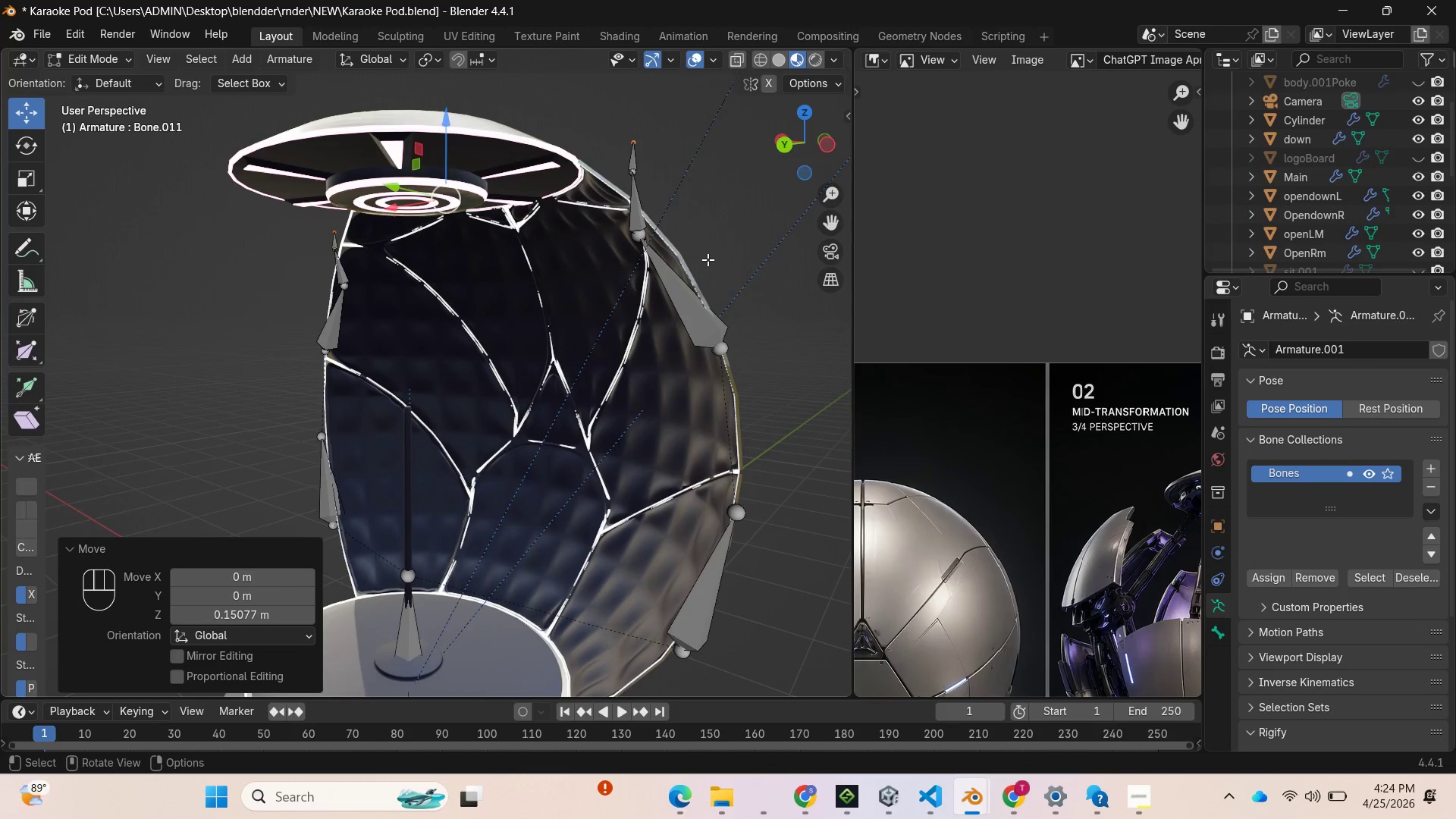 
type(syx)
 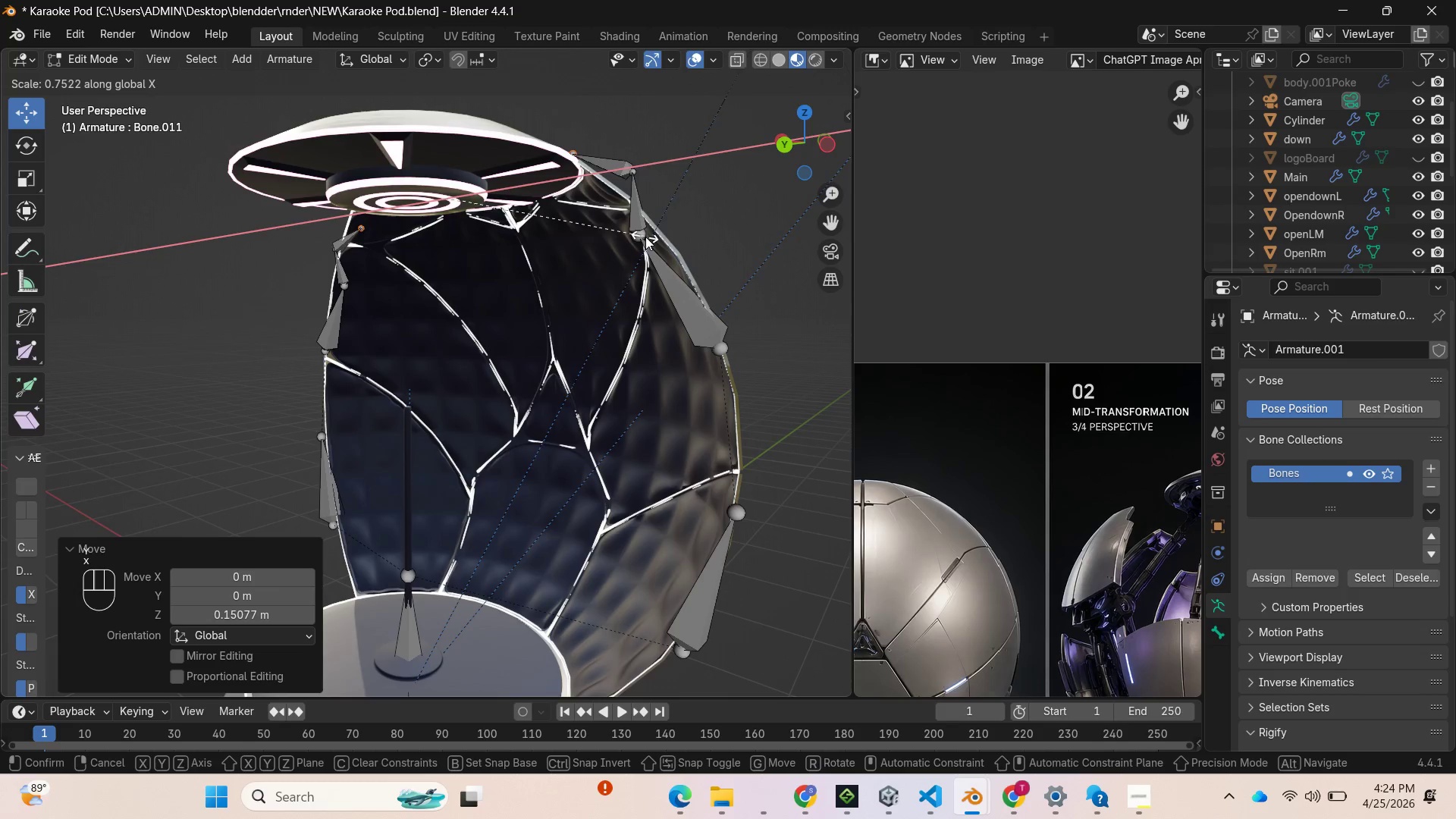 
left_click([649, 237])
 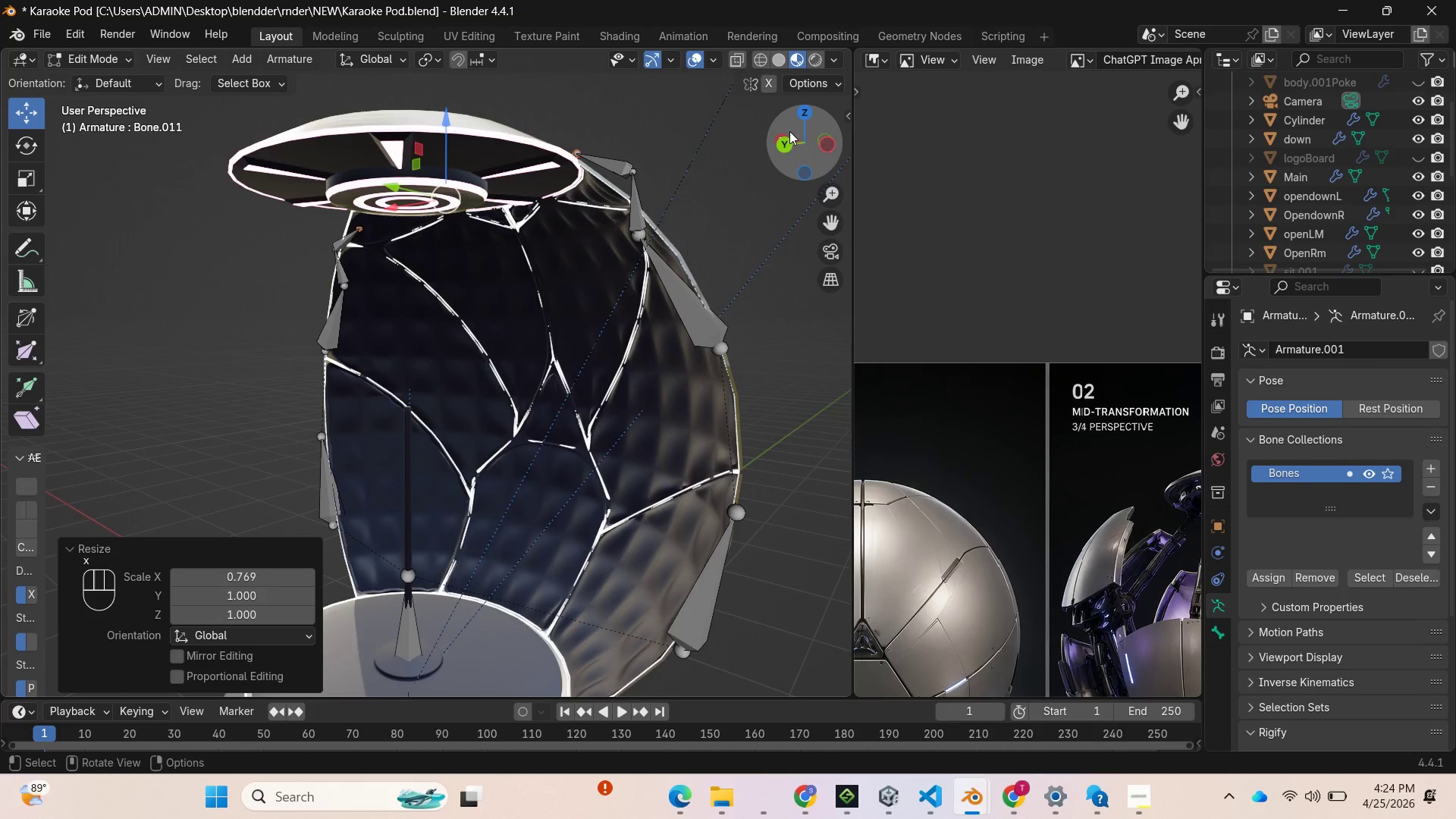 
left_click_drag(start_coordinate=[792, 133], to_coordinate=[77, 127])
 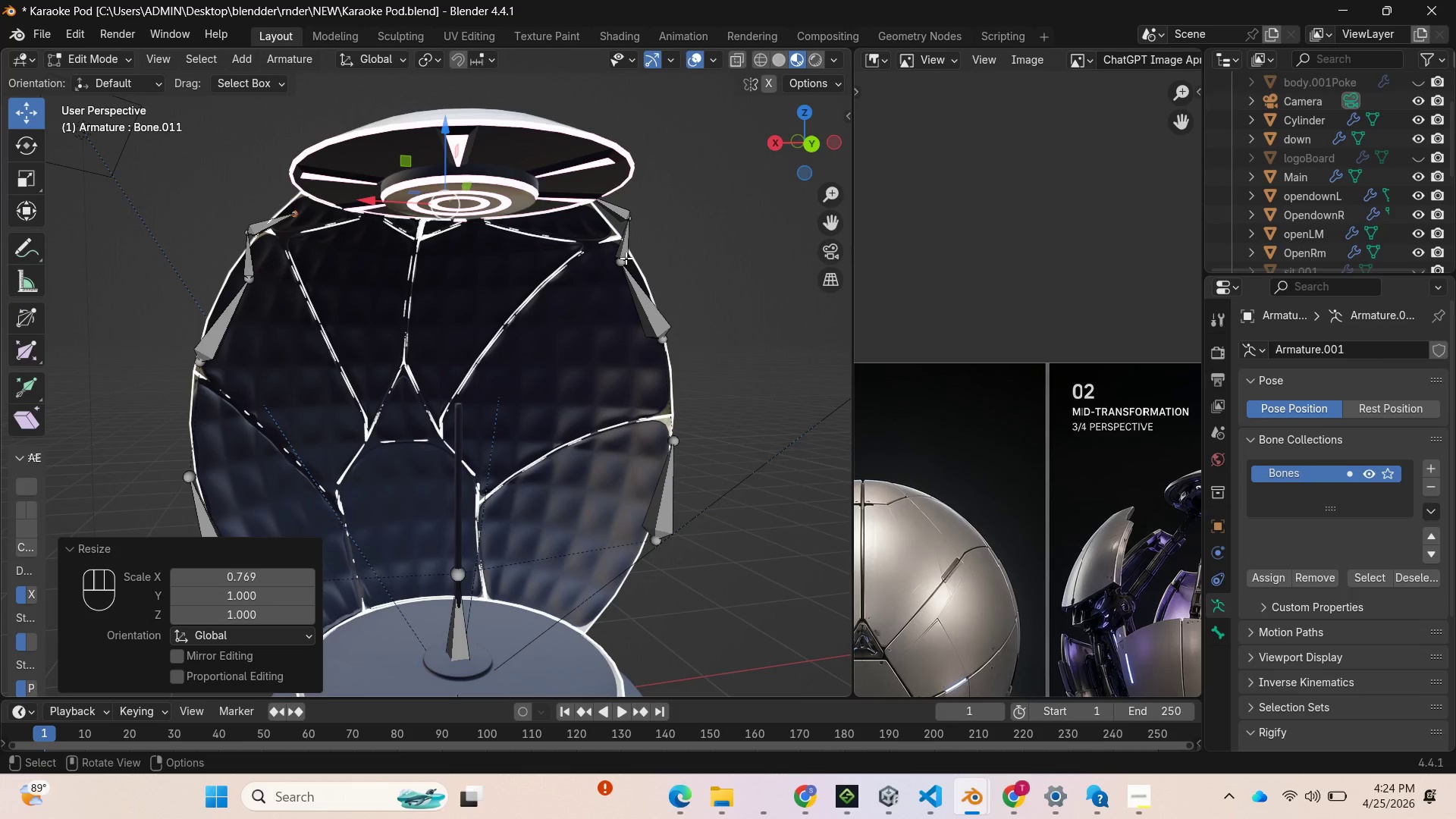 
left_click([626, 256])
 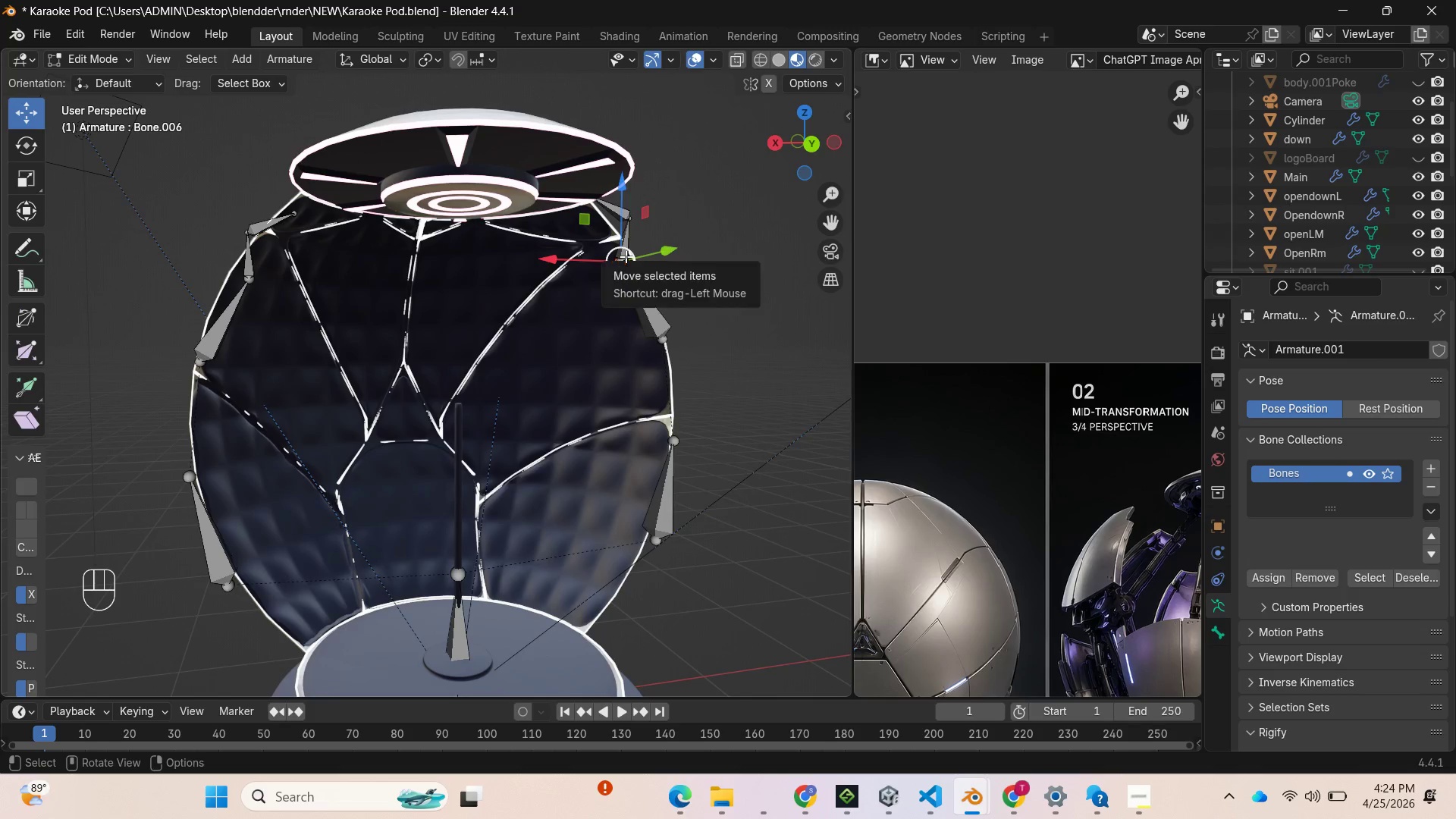 
left_click([625, 253])
 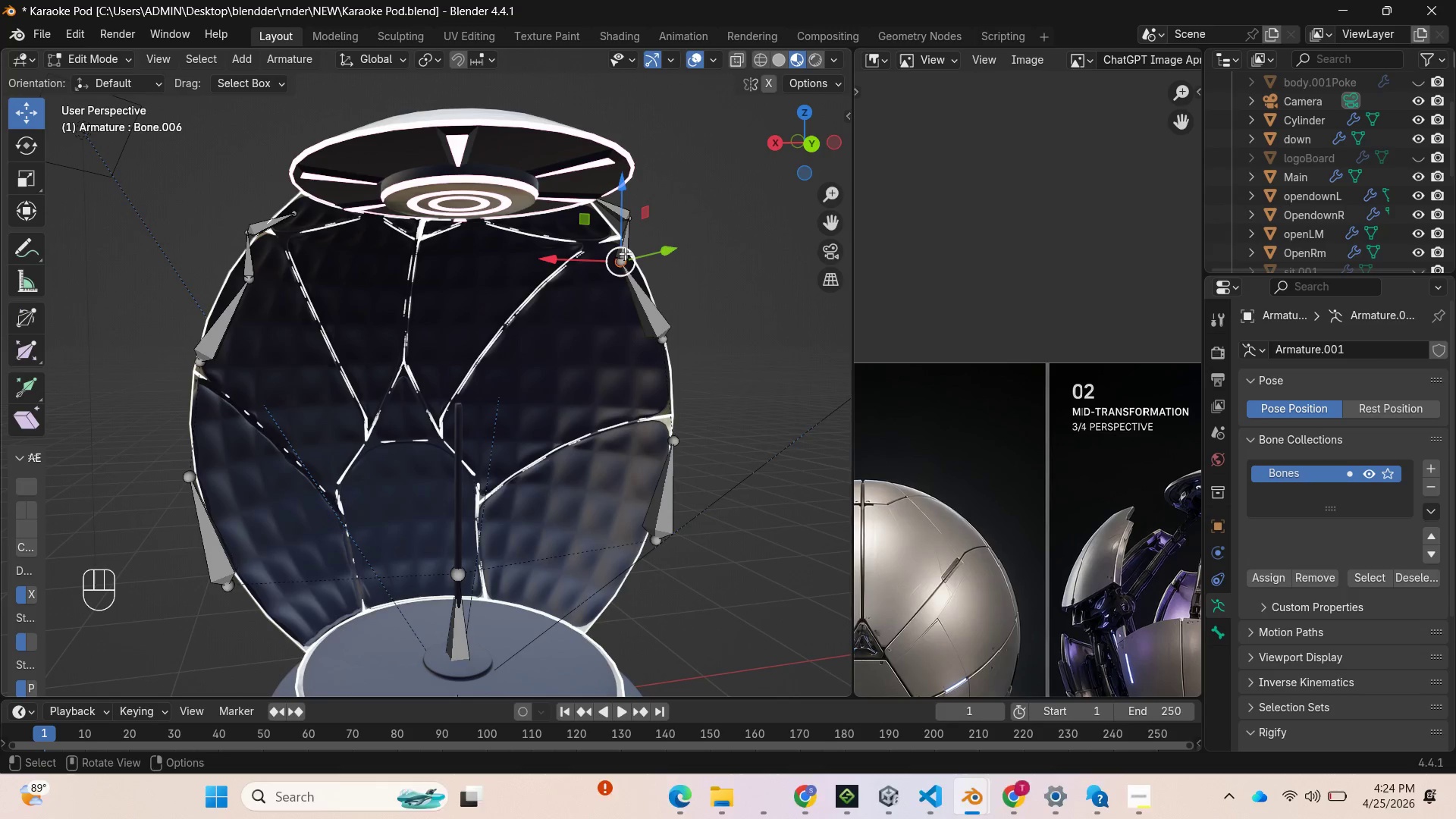 
key(Delete)
 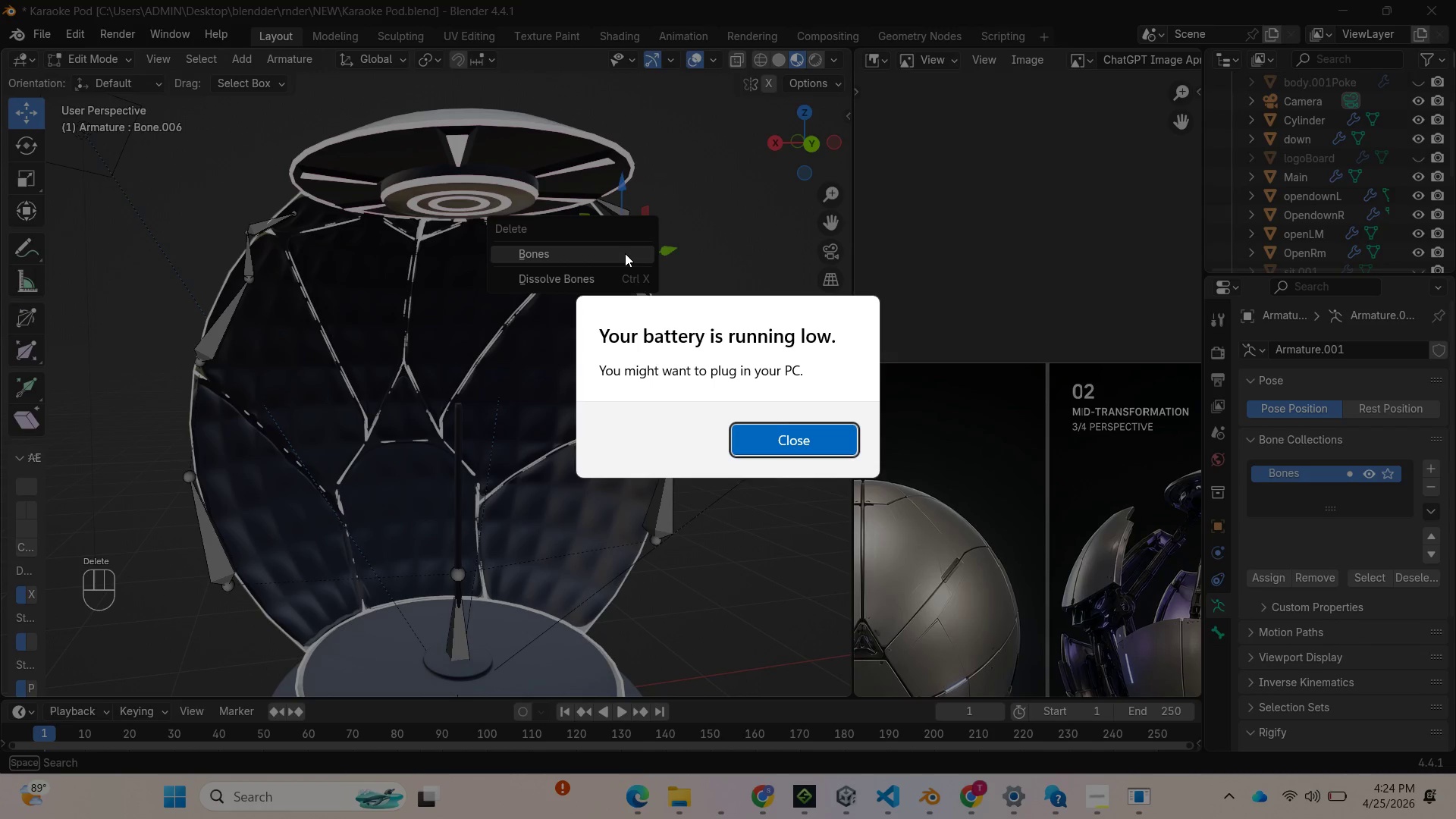 
left_click([625, 253])
 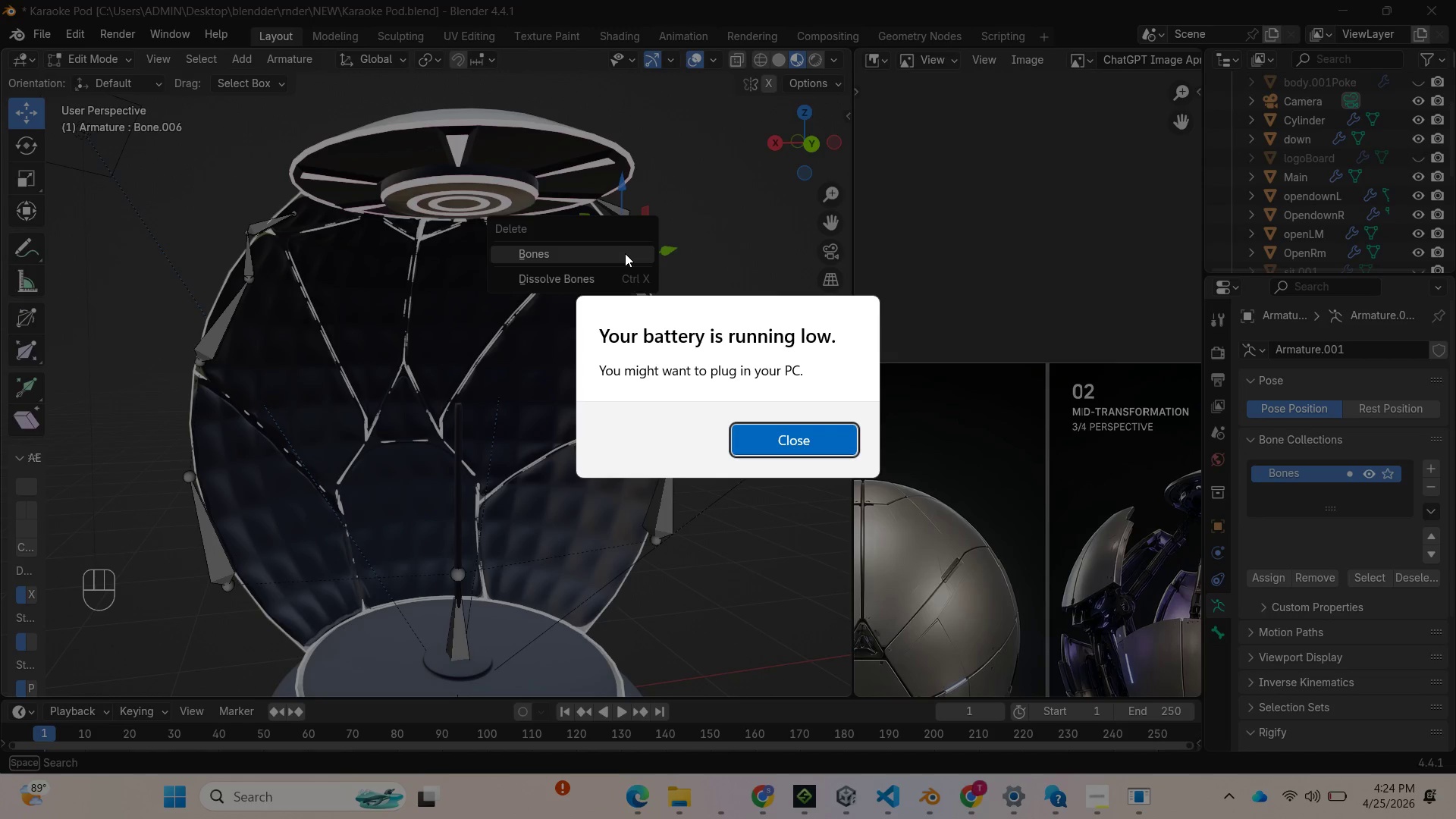 
wait(12.02)
 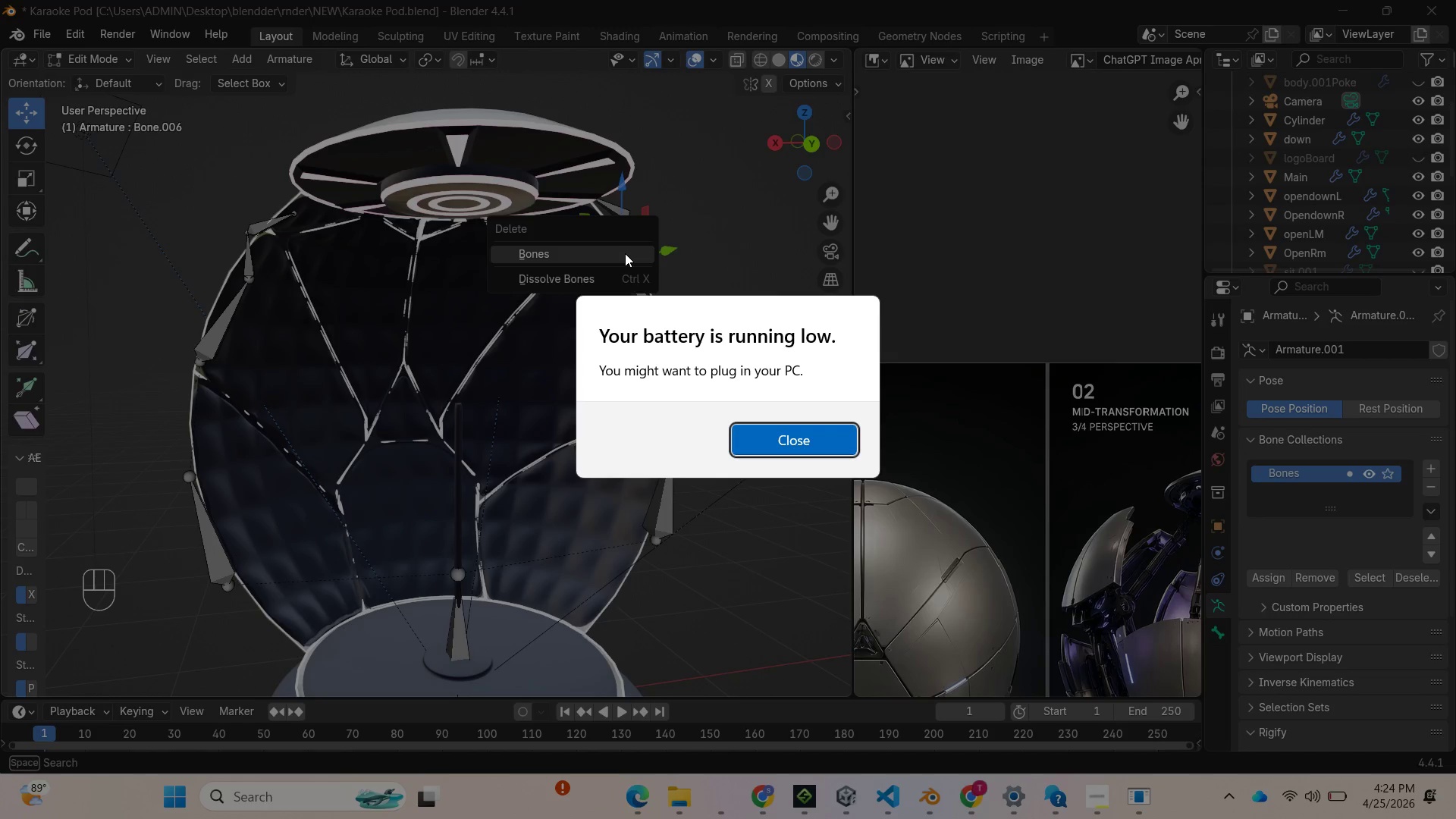 
left_click([625, 253])
 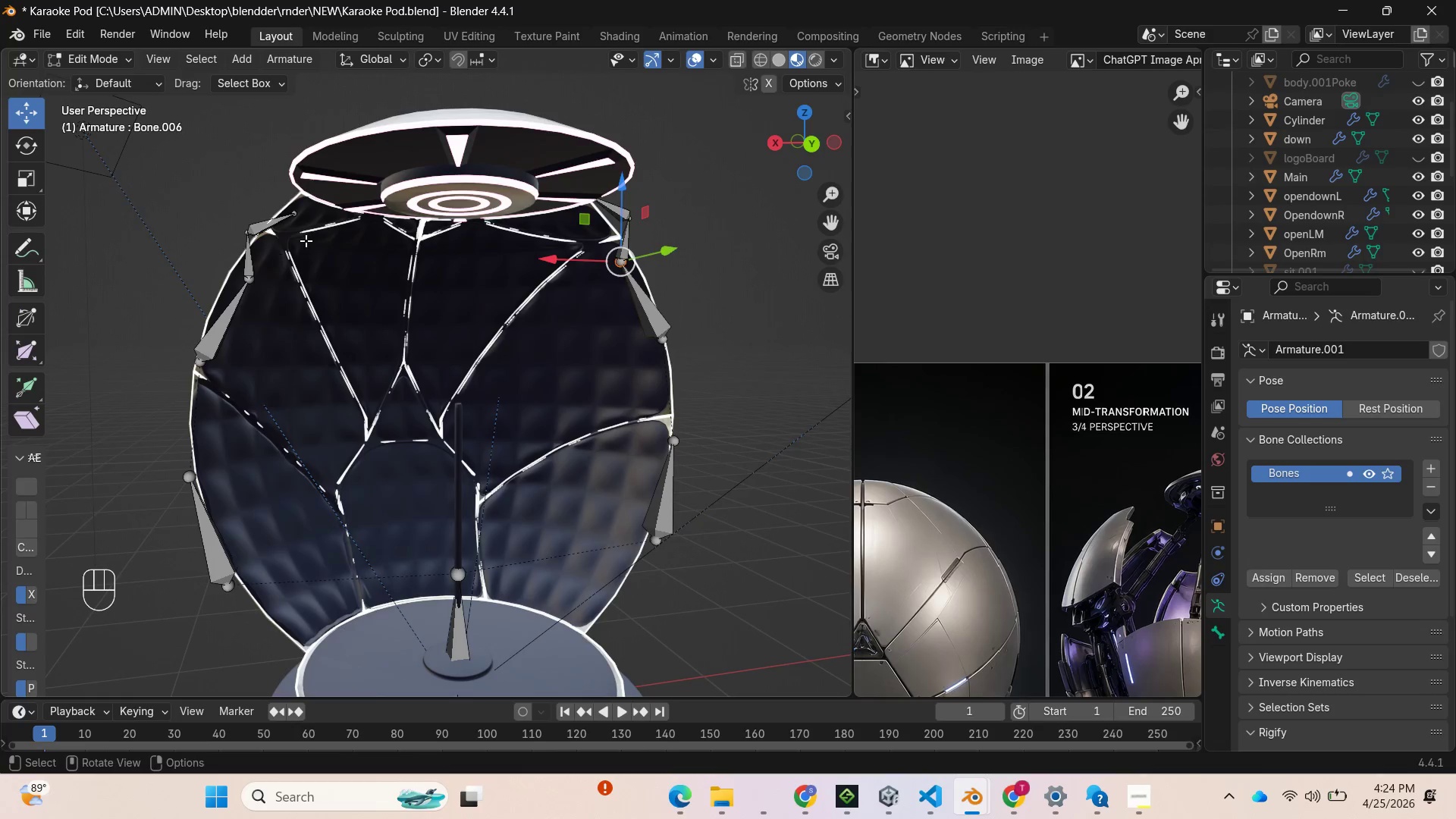 
left_click([626, 245])
 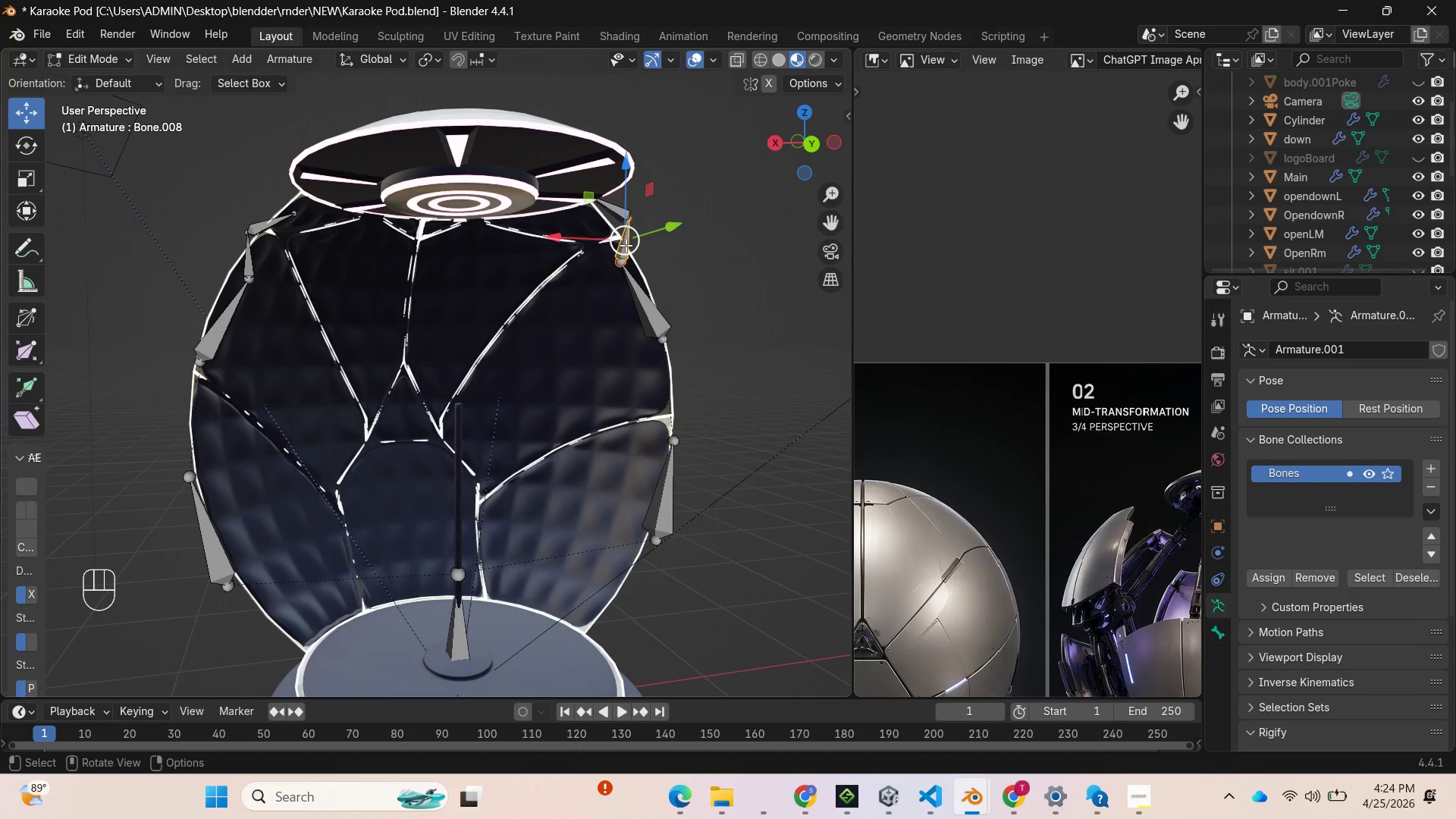 
key(Delete)
 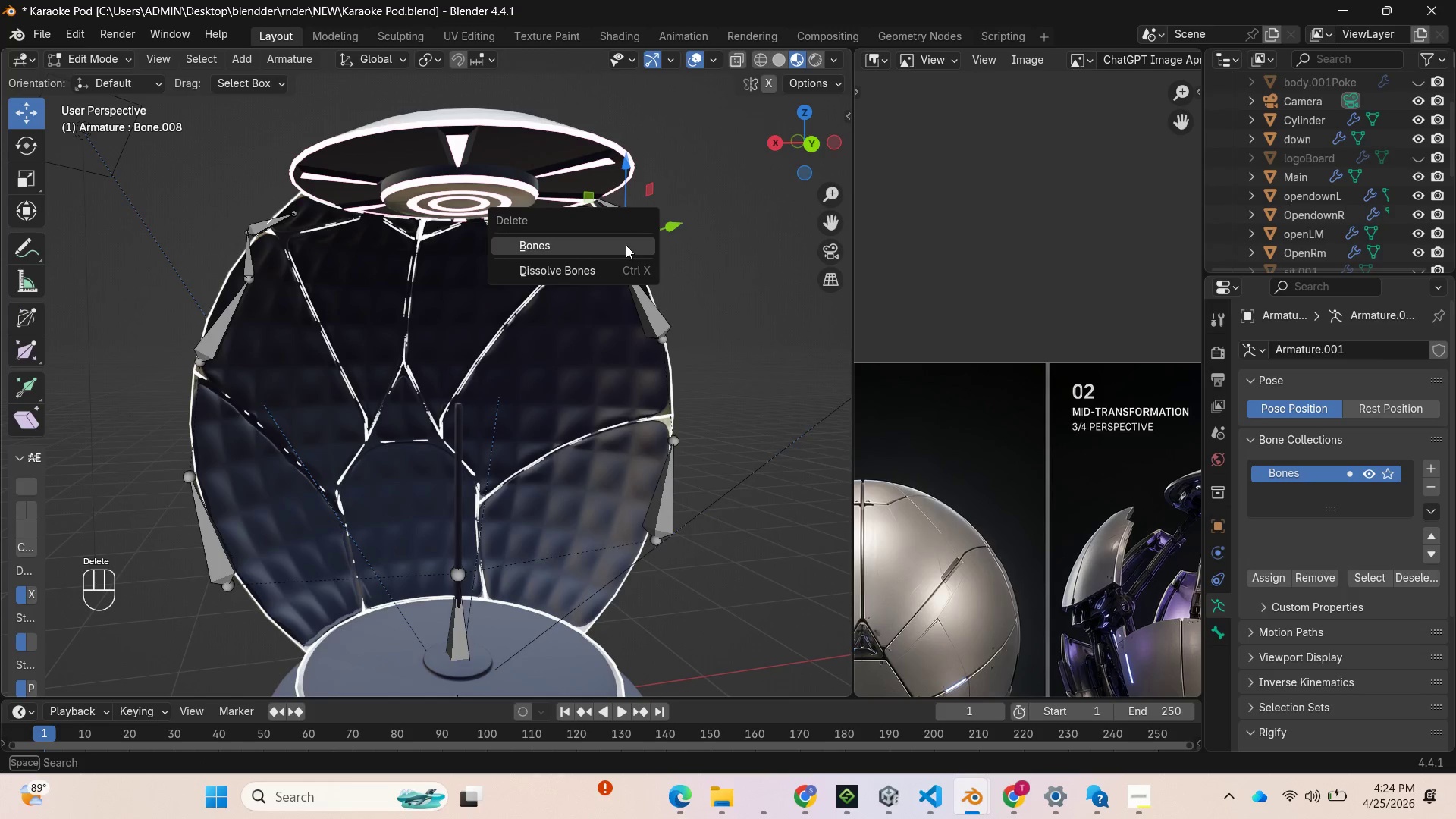 
left_click([626, 245])
 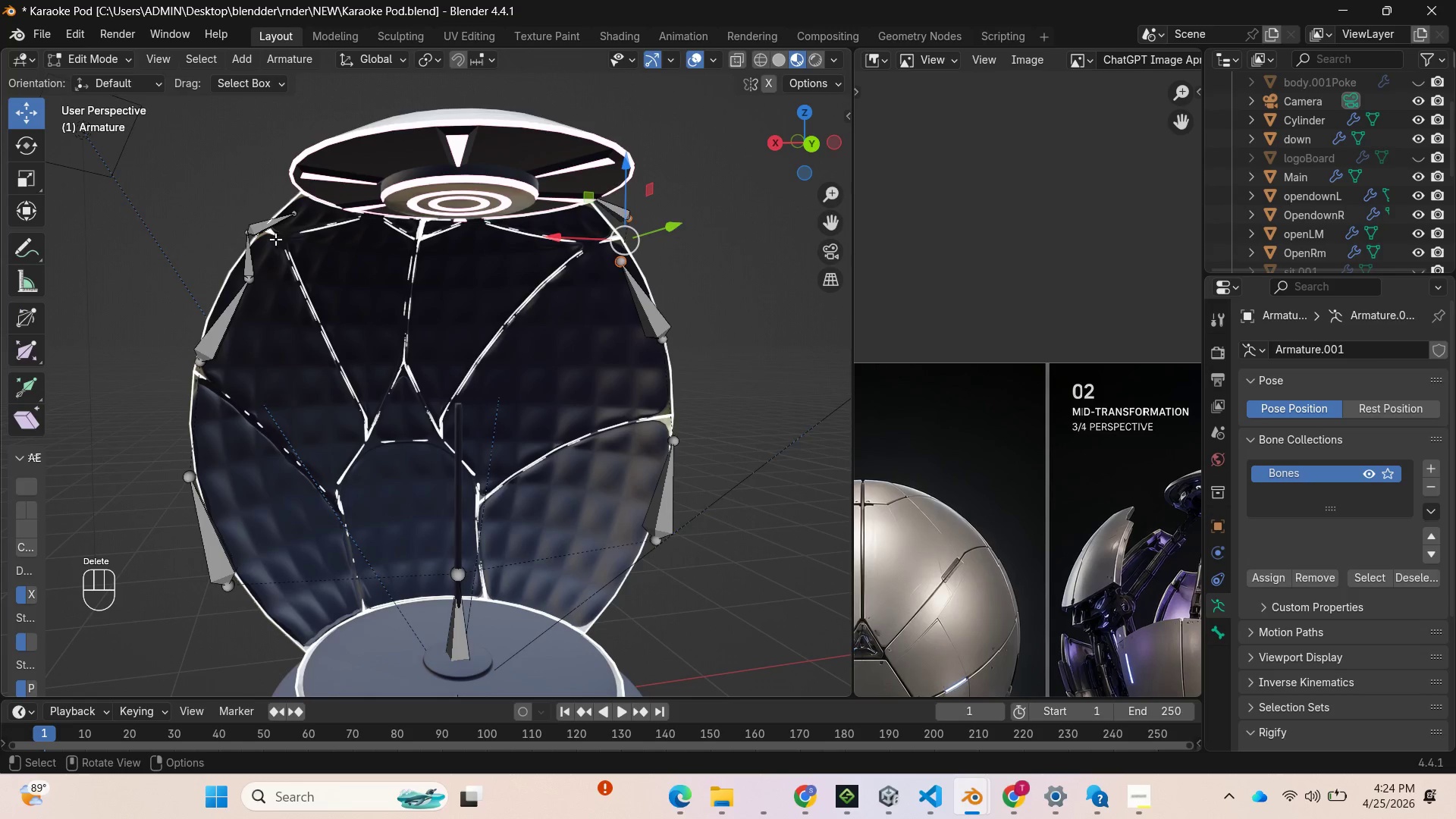 
left_click([249, 262])
 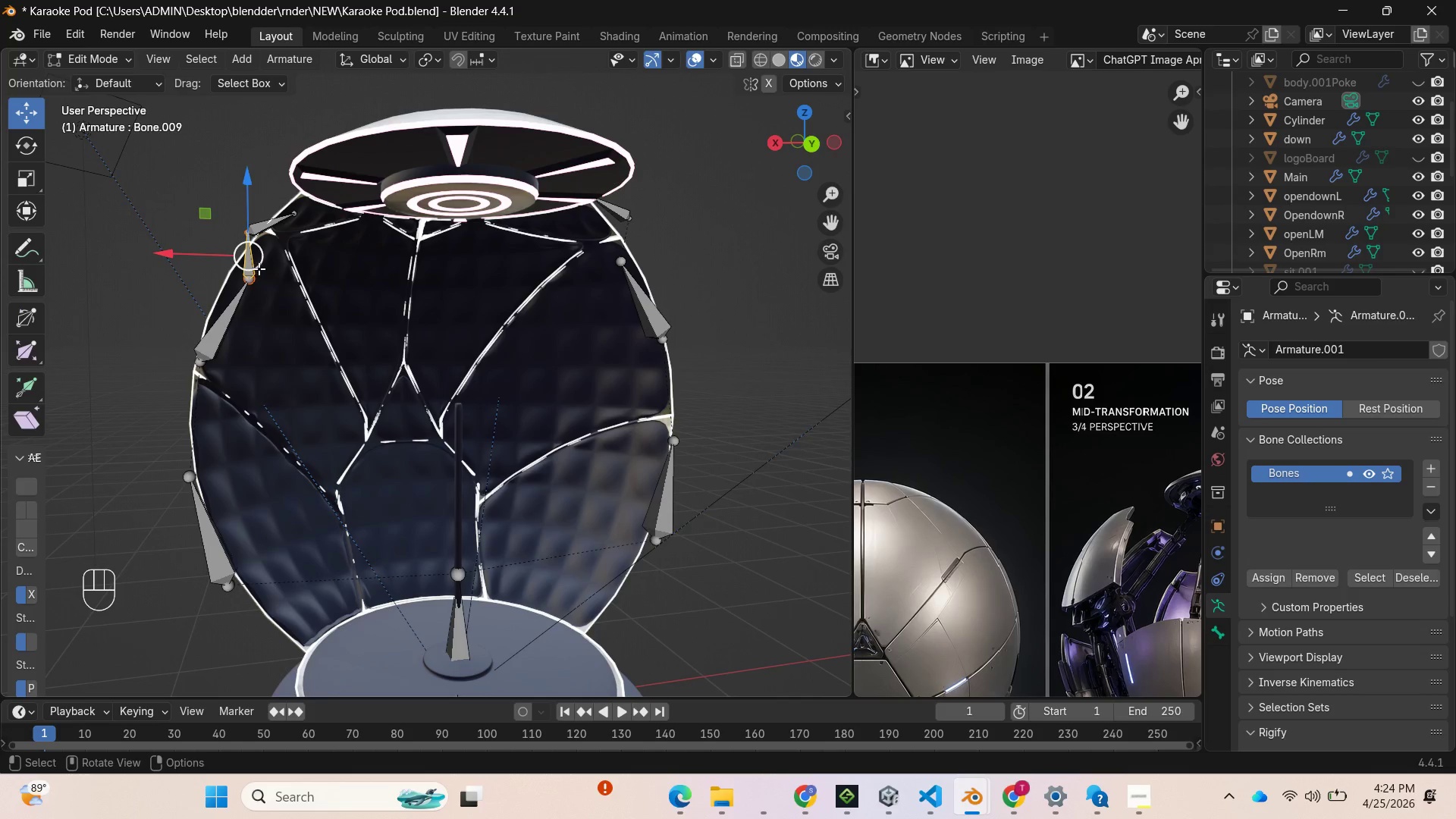 
key(Delete)
 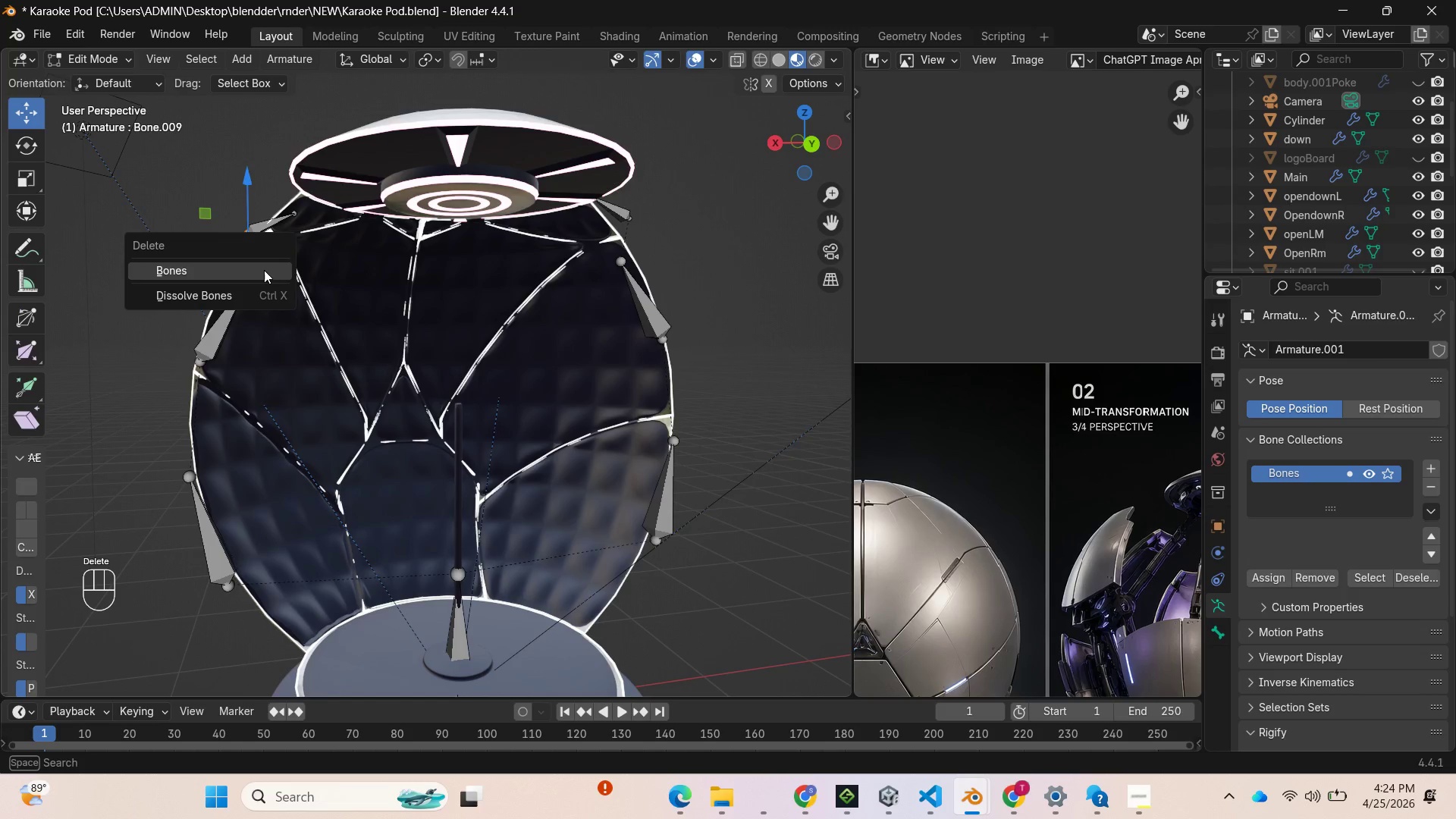 
left_click([264, 270])
 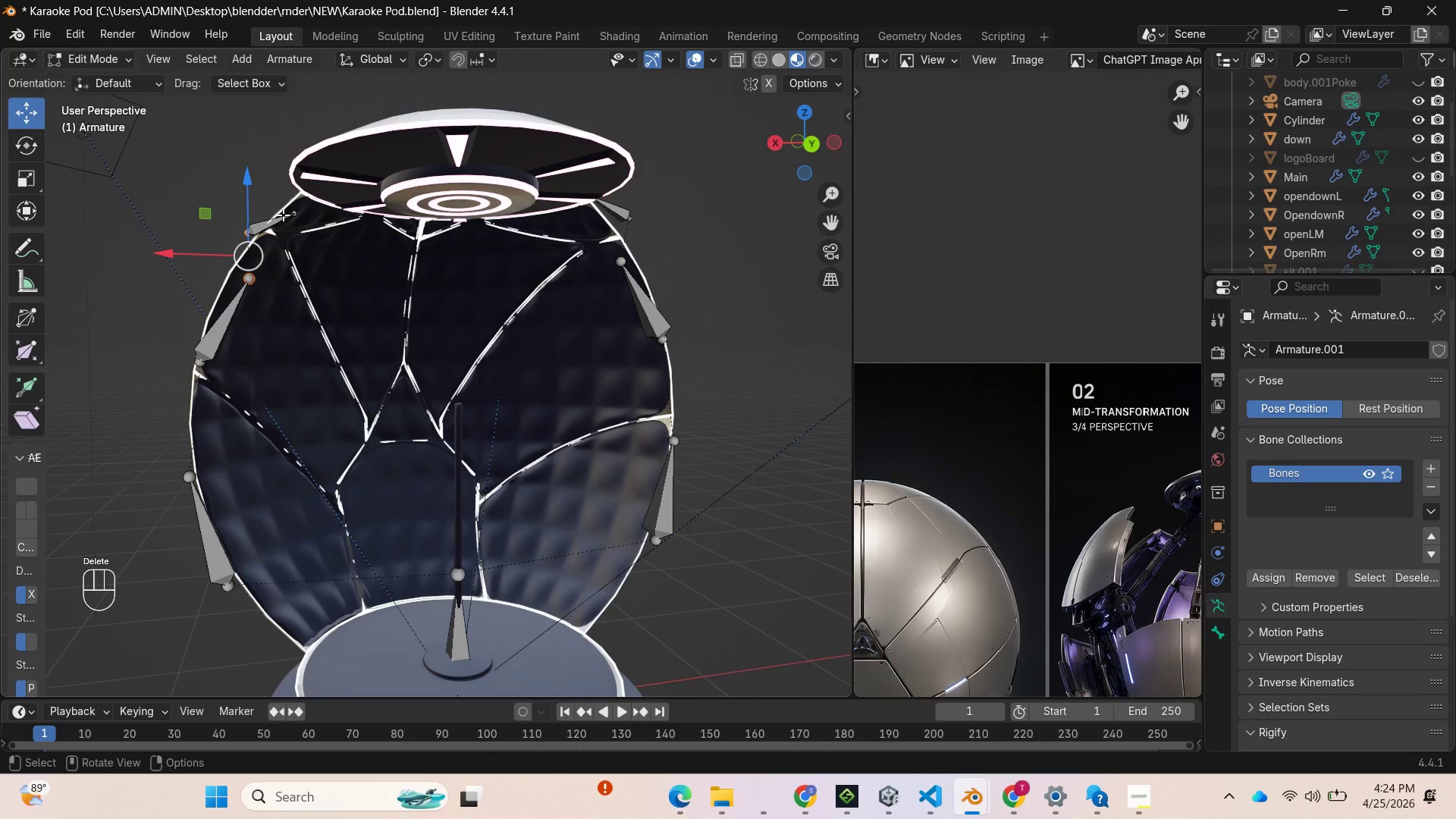 
left_click([283, 215])
 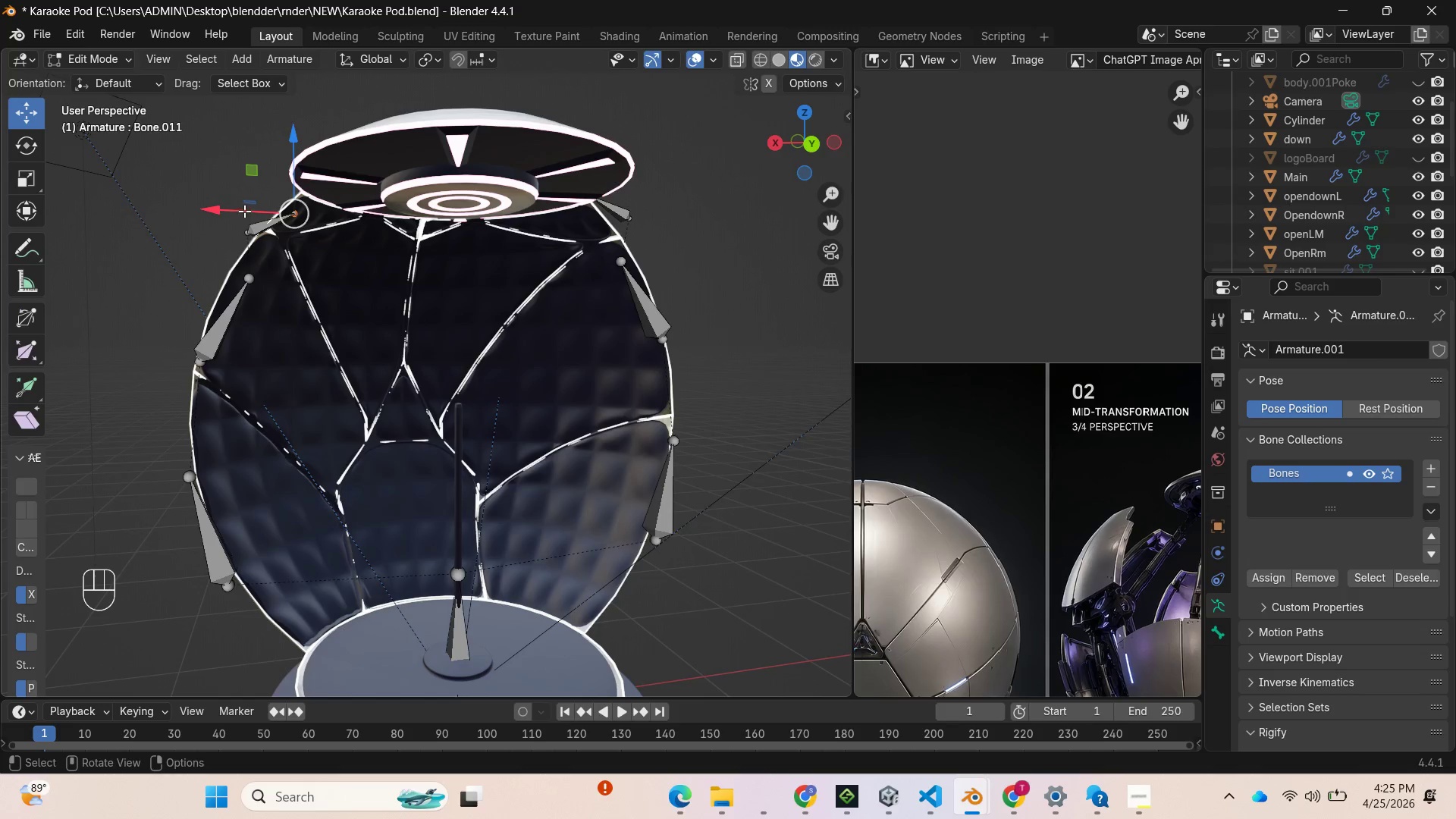 
left_click_drag(start_coordinate=[821, 139], to_coordinate=[143, 237])
 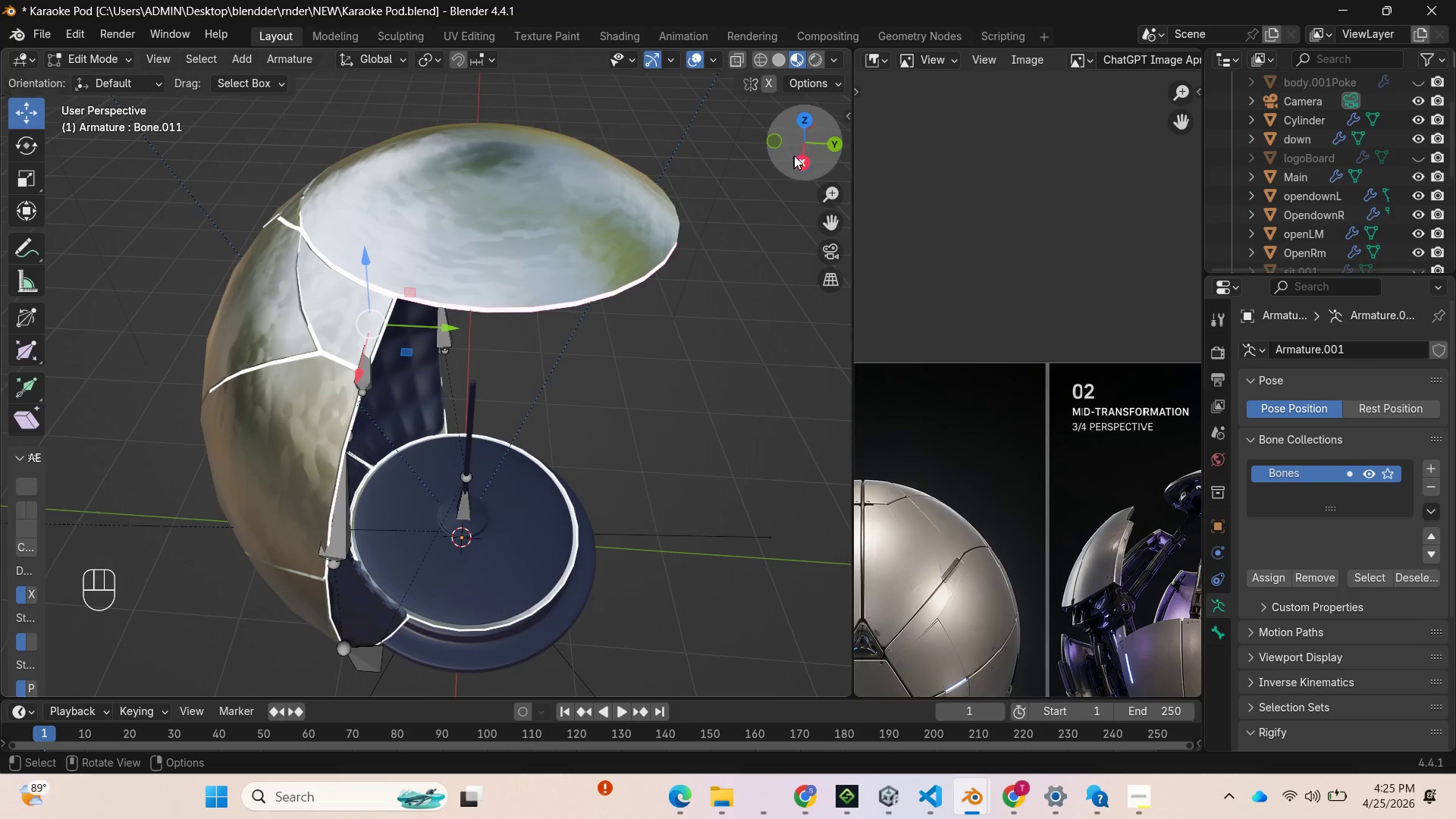 
left_click_drag(start_coordinate=[798, 149], to_coordinate=[808, 64])
 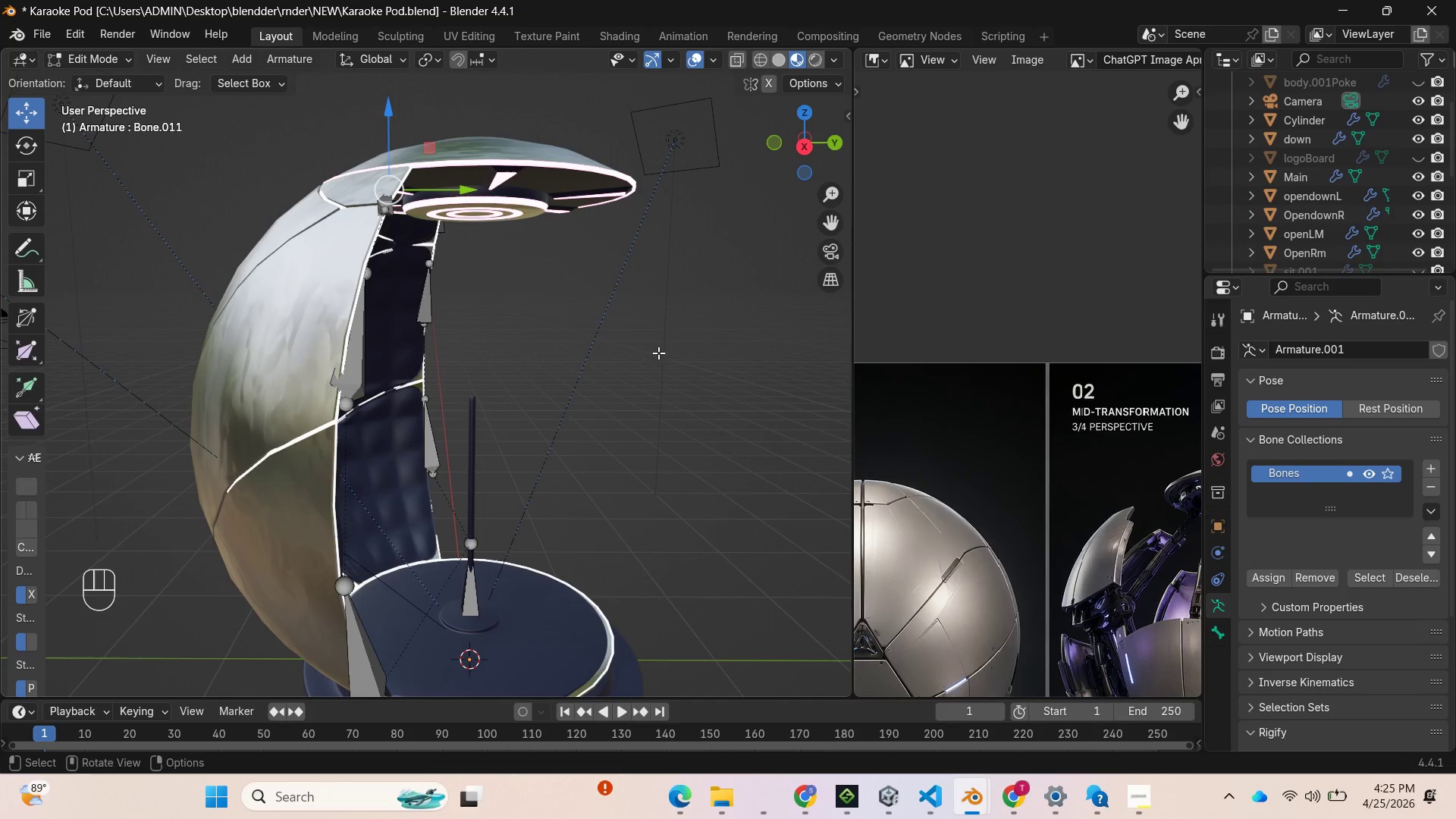 
key(Numpad1)
 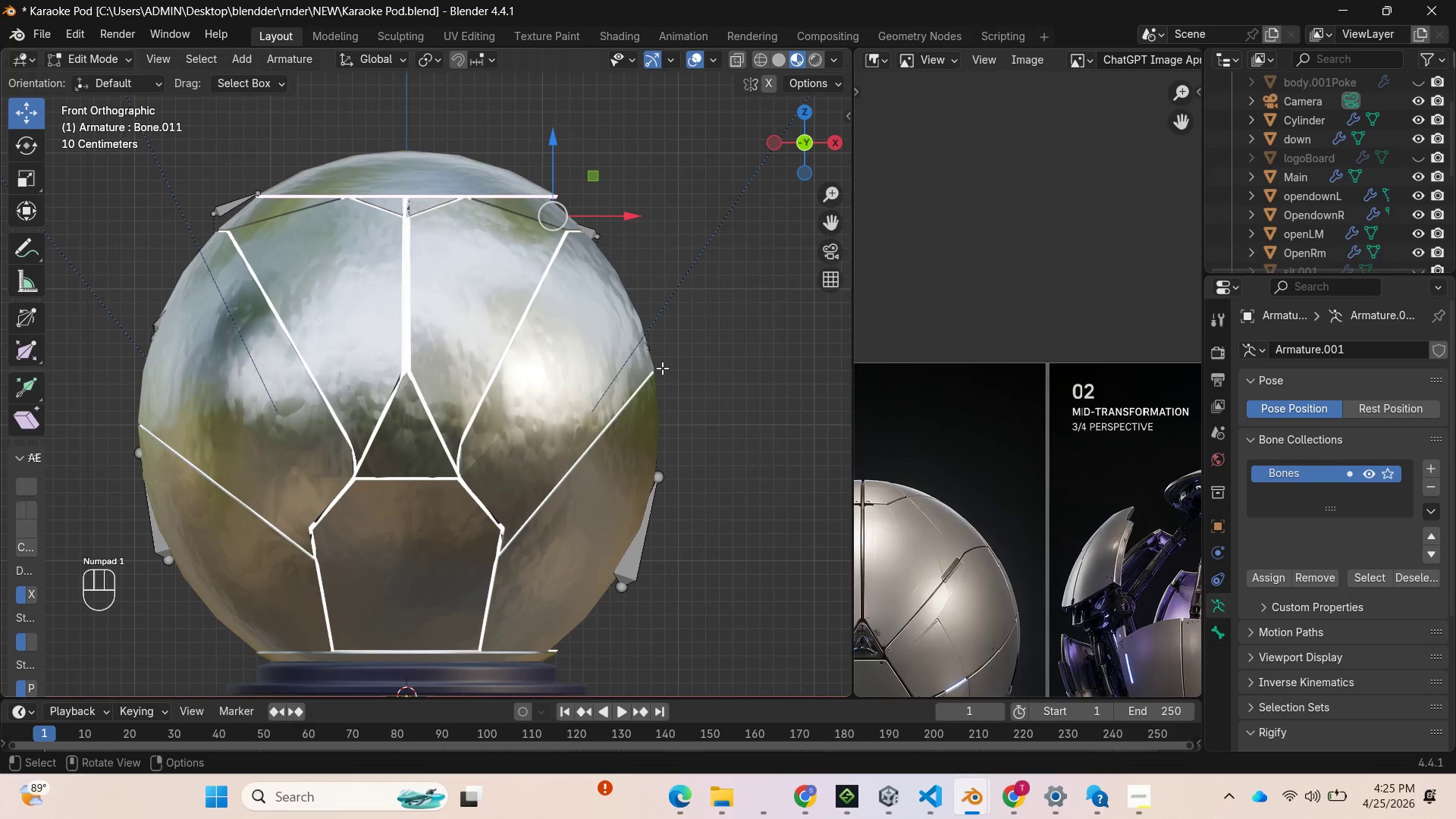 
key(Numpad9)
 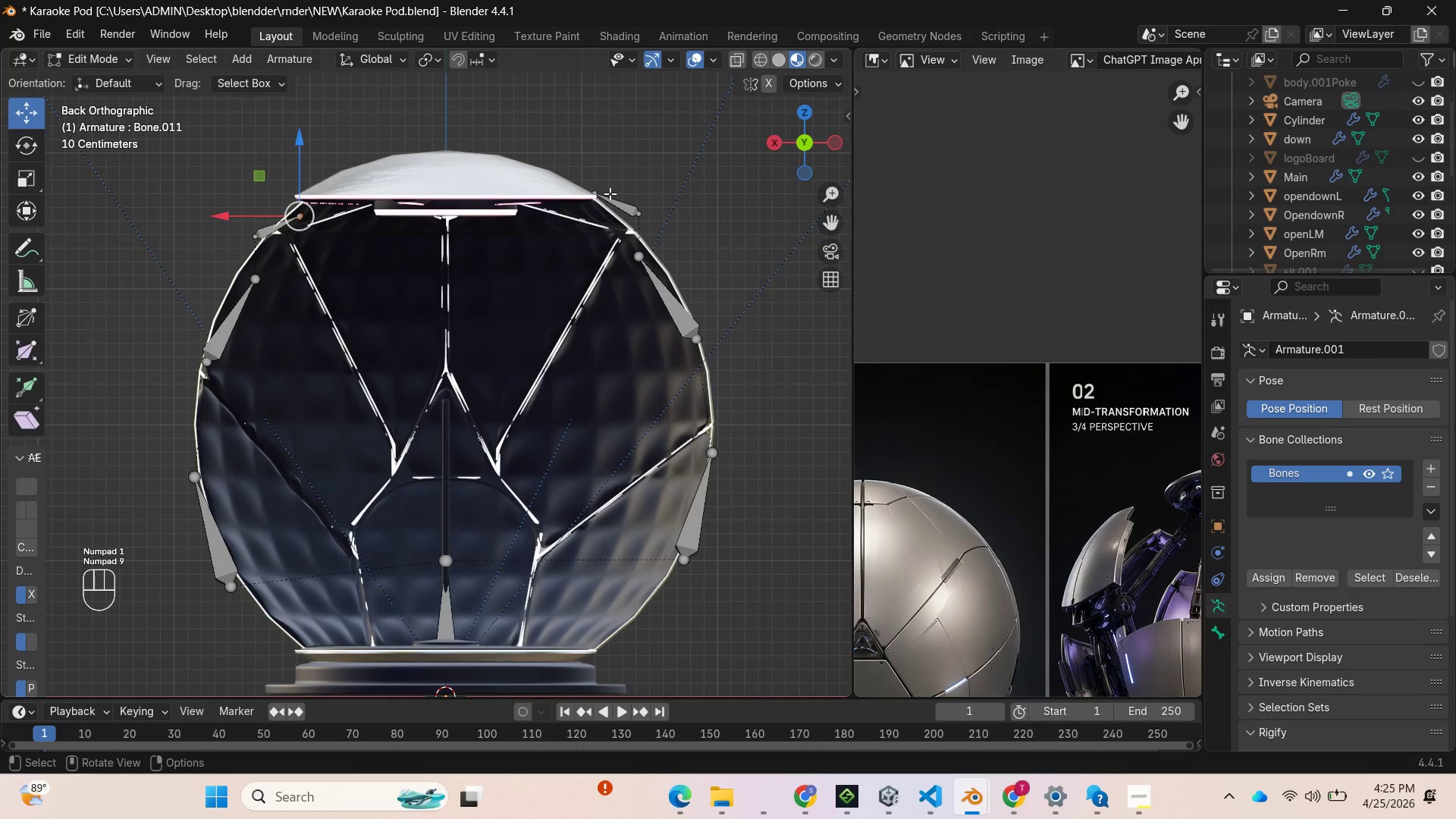 
key(Break)
 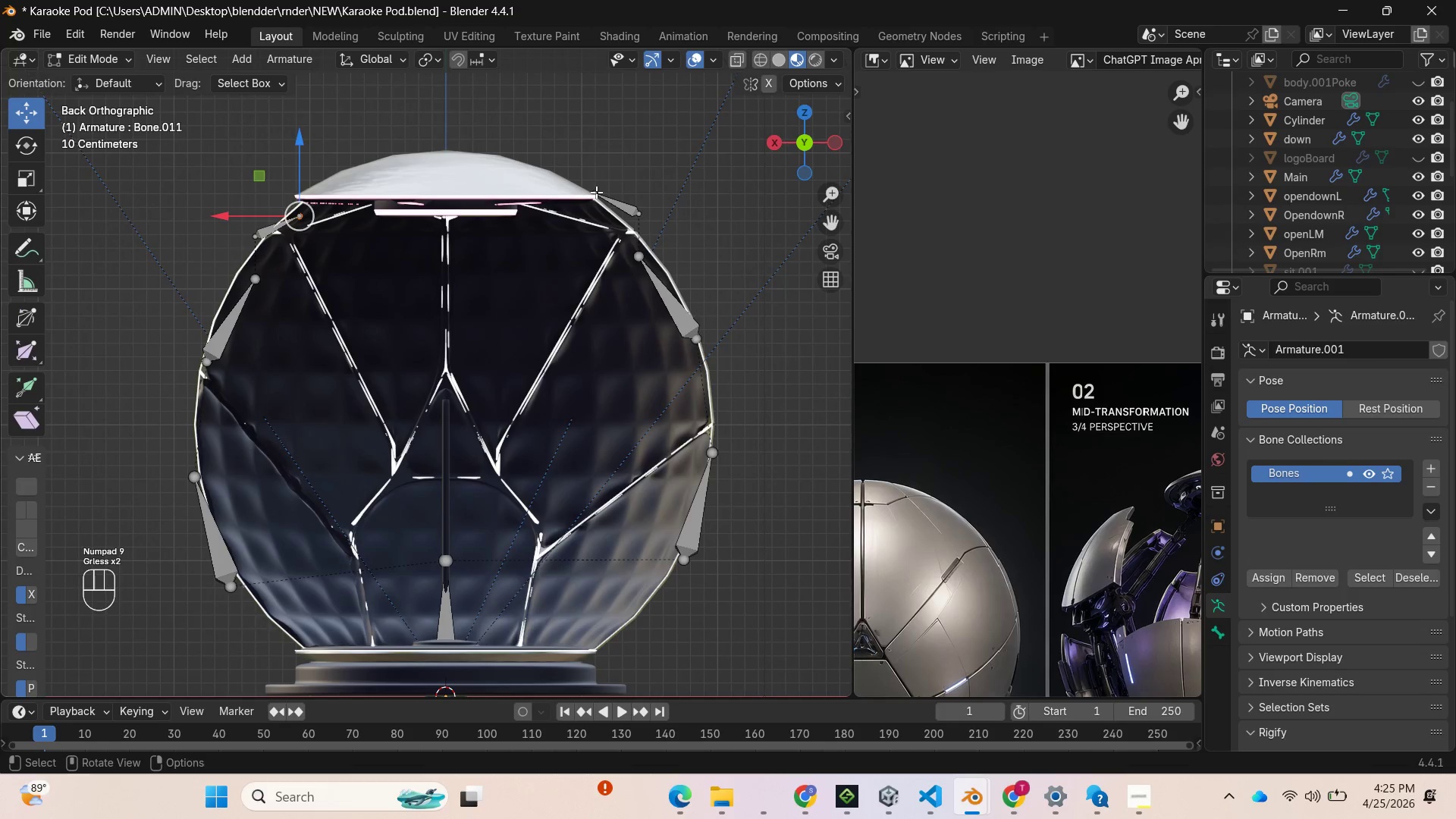 
hold_key(key=Break, duration=0.75)
 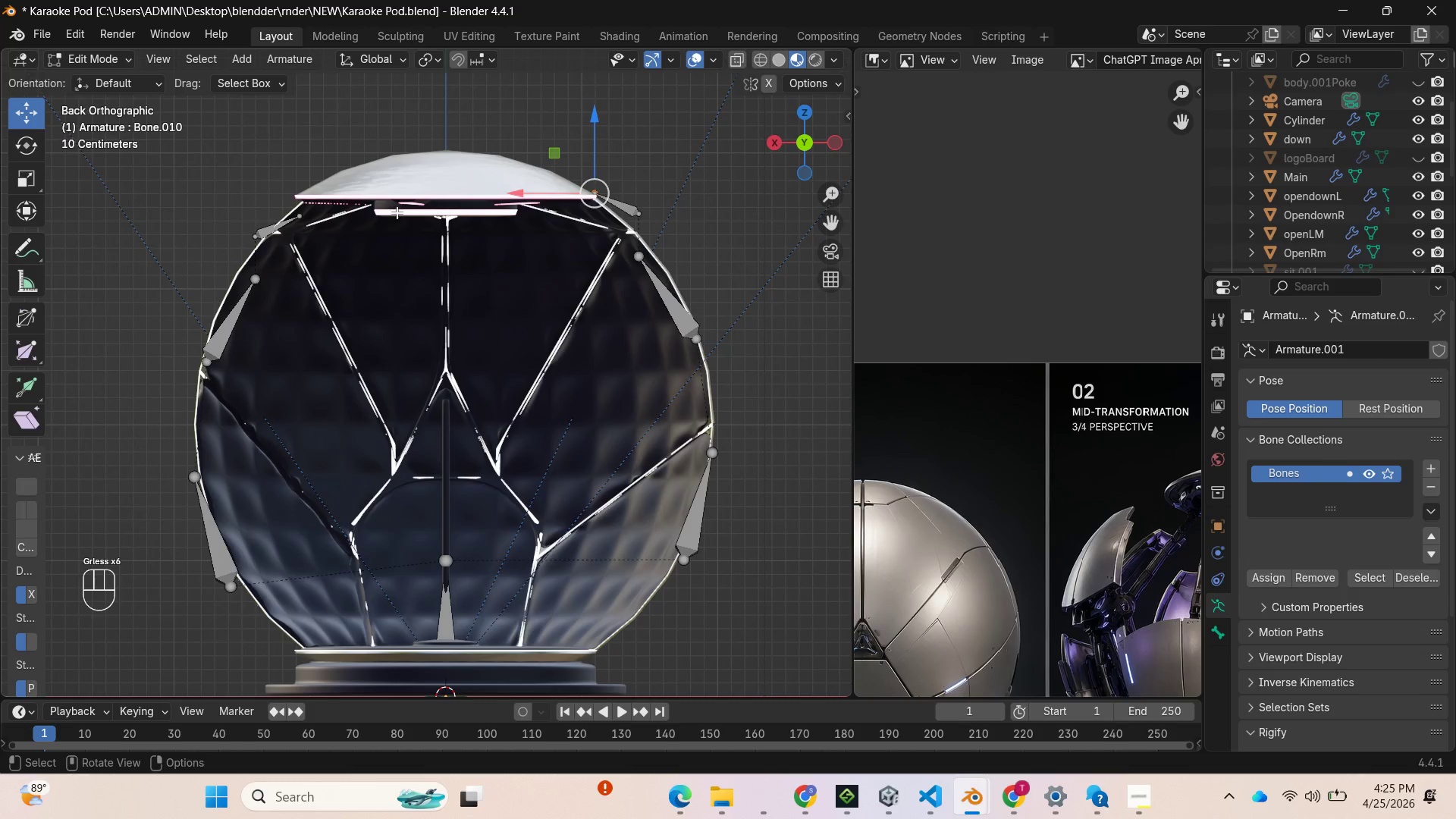 
left_click([596, 192])
 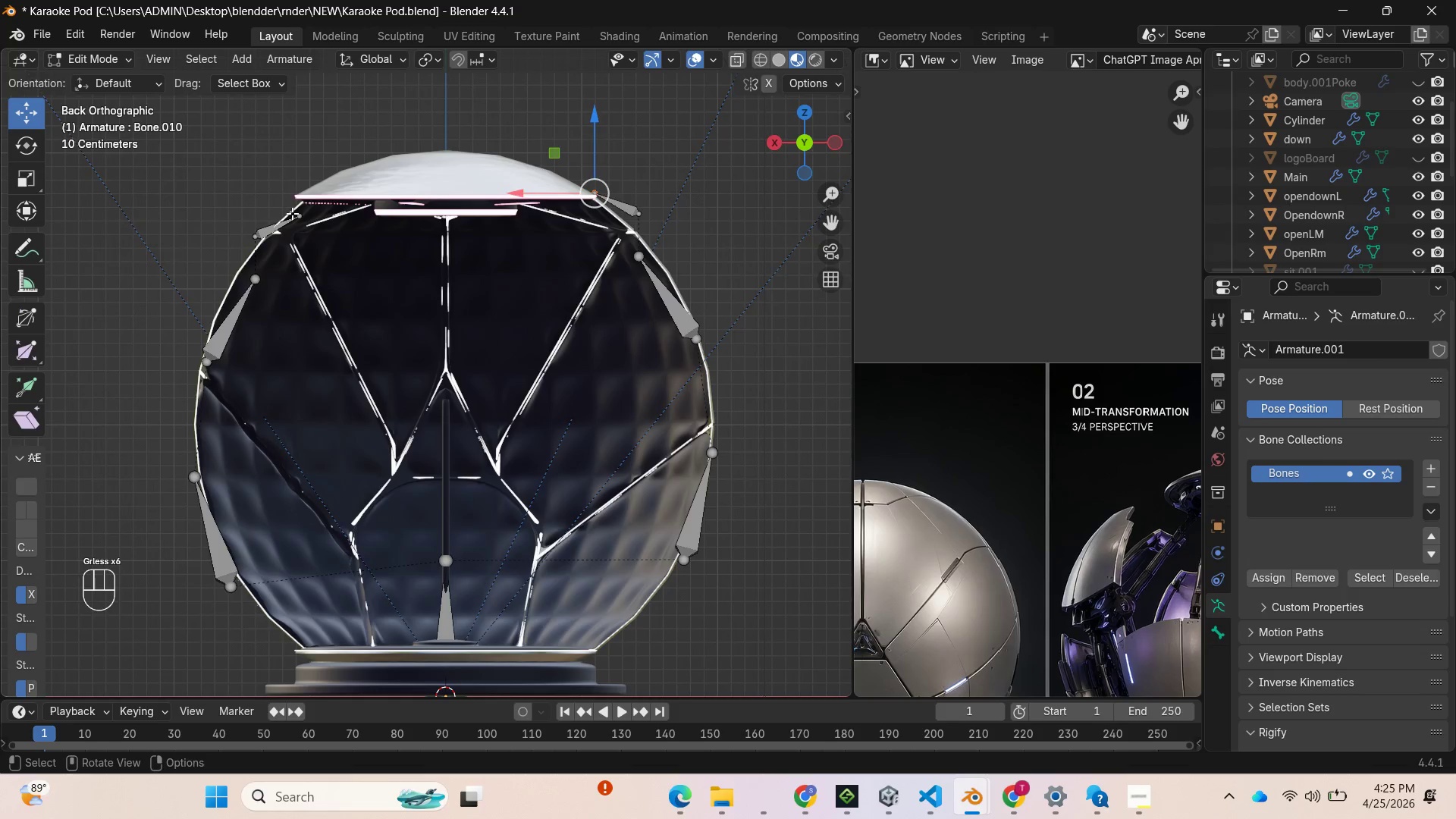 
hold_key(key=ShiftLeft, duration=1.27)
left_click([303, 208])
 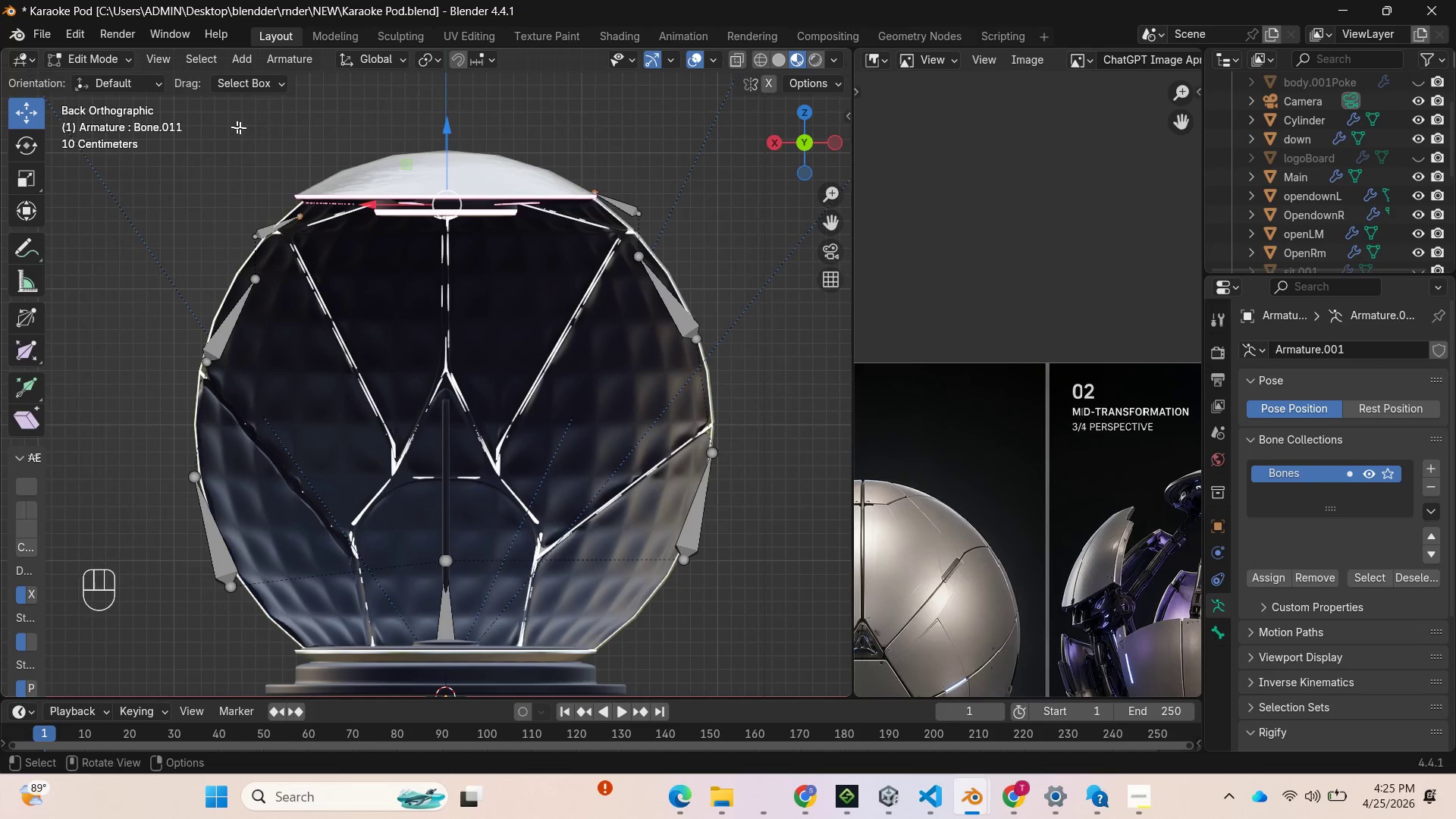 
wait(9.0)
 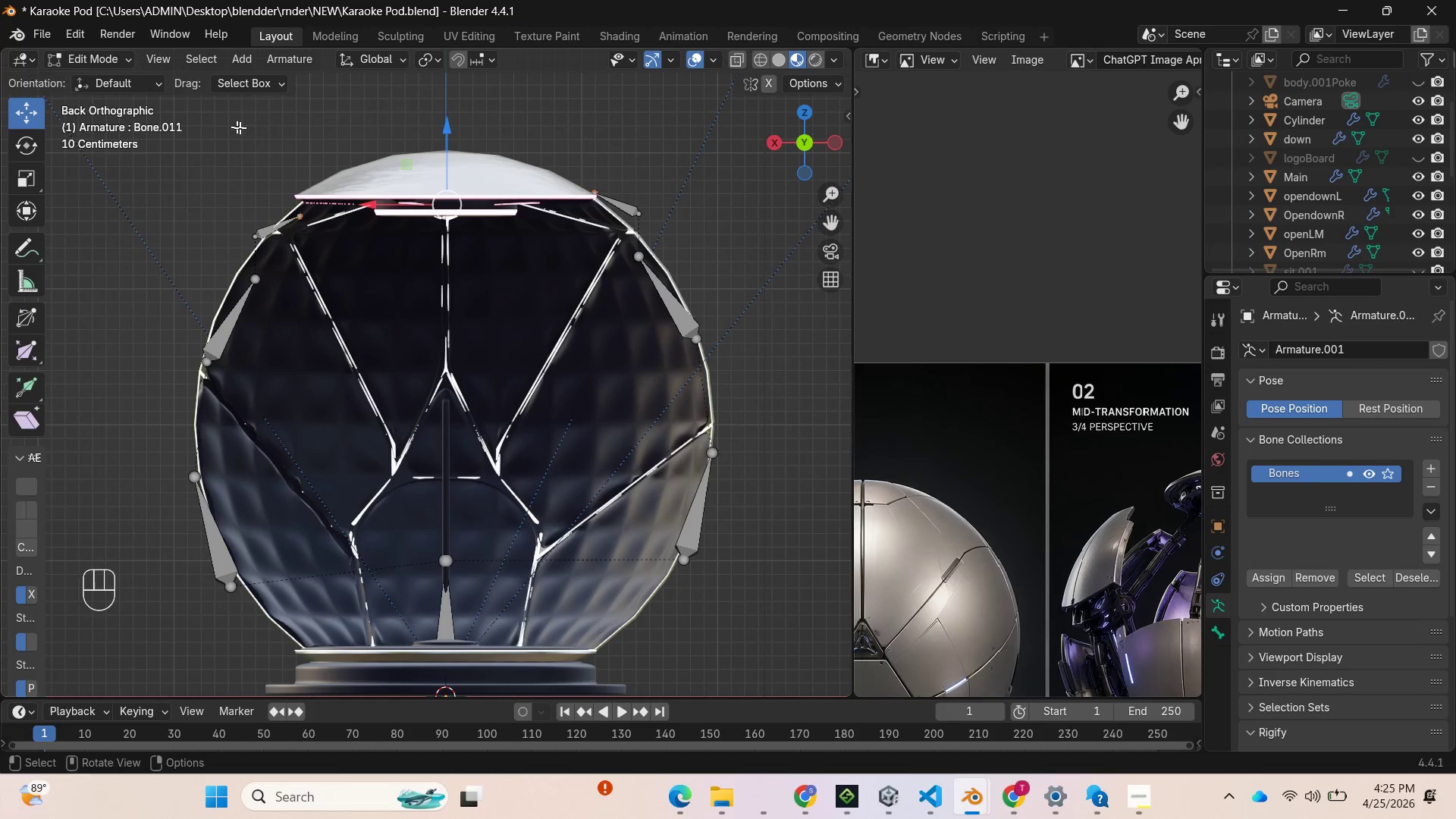 
left_click([309, 218])
 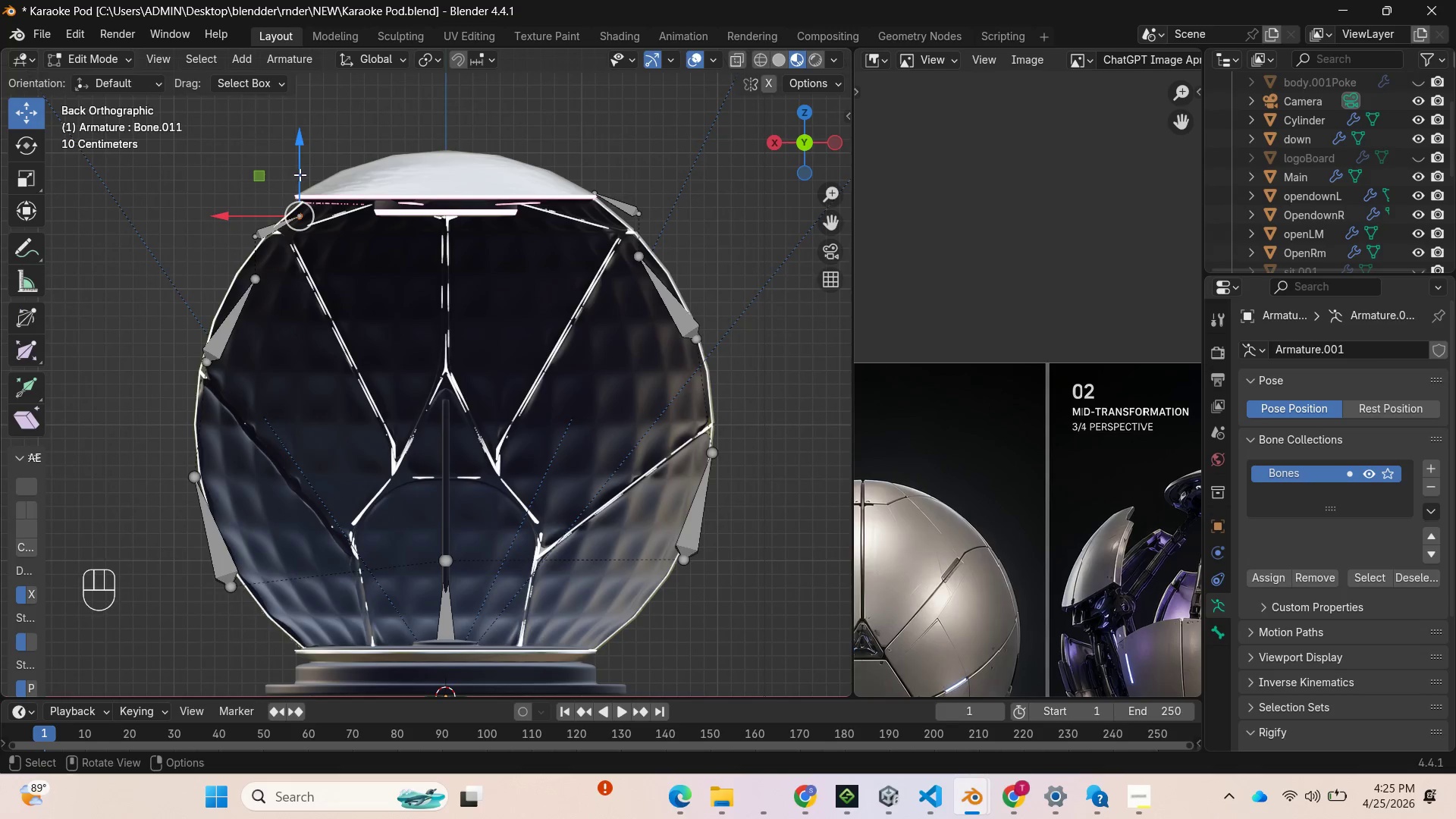 
left_click_drag(start_coordinate=[300, 173], to_coordinate=[298, 160])
 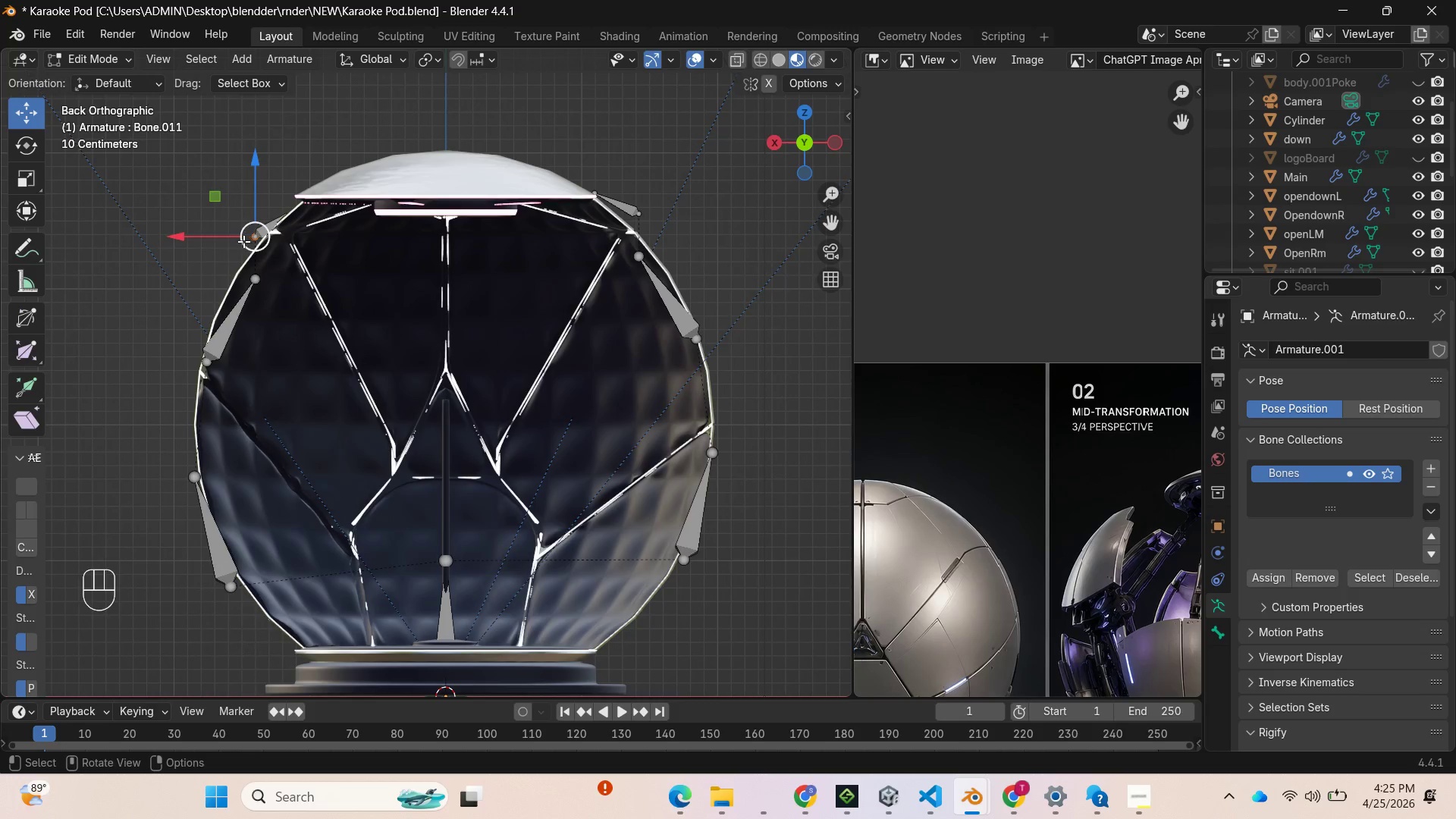 
left_click_drag(start_coordinate=[202, 234], to_coordinate=[212, 249])
 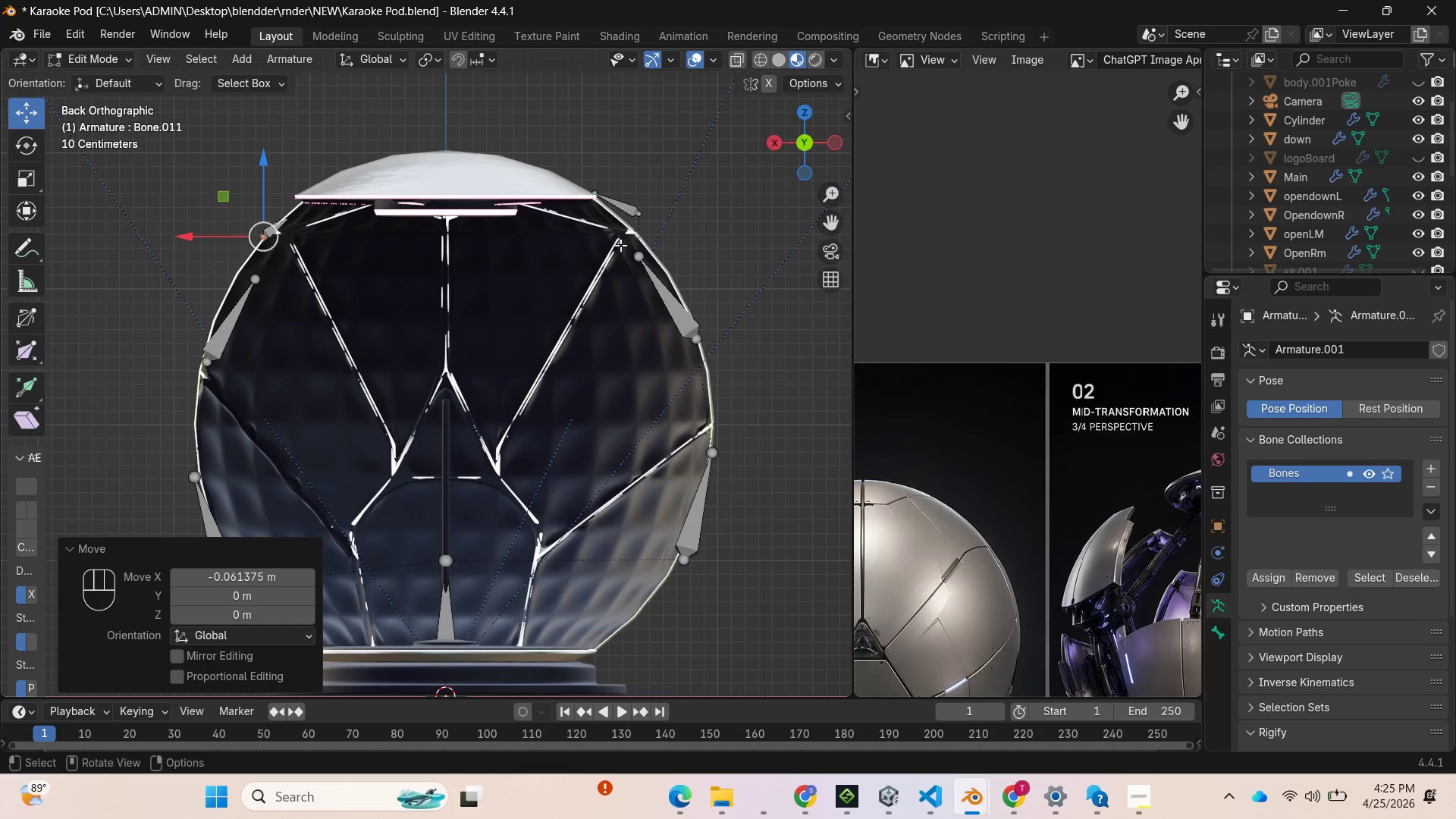 
left_click([646, 218])
 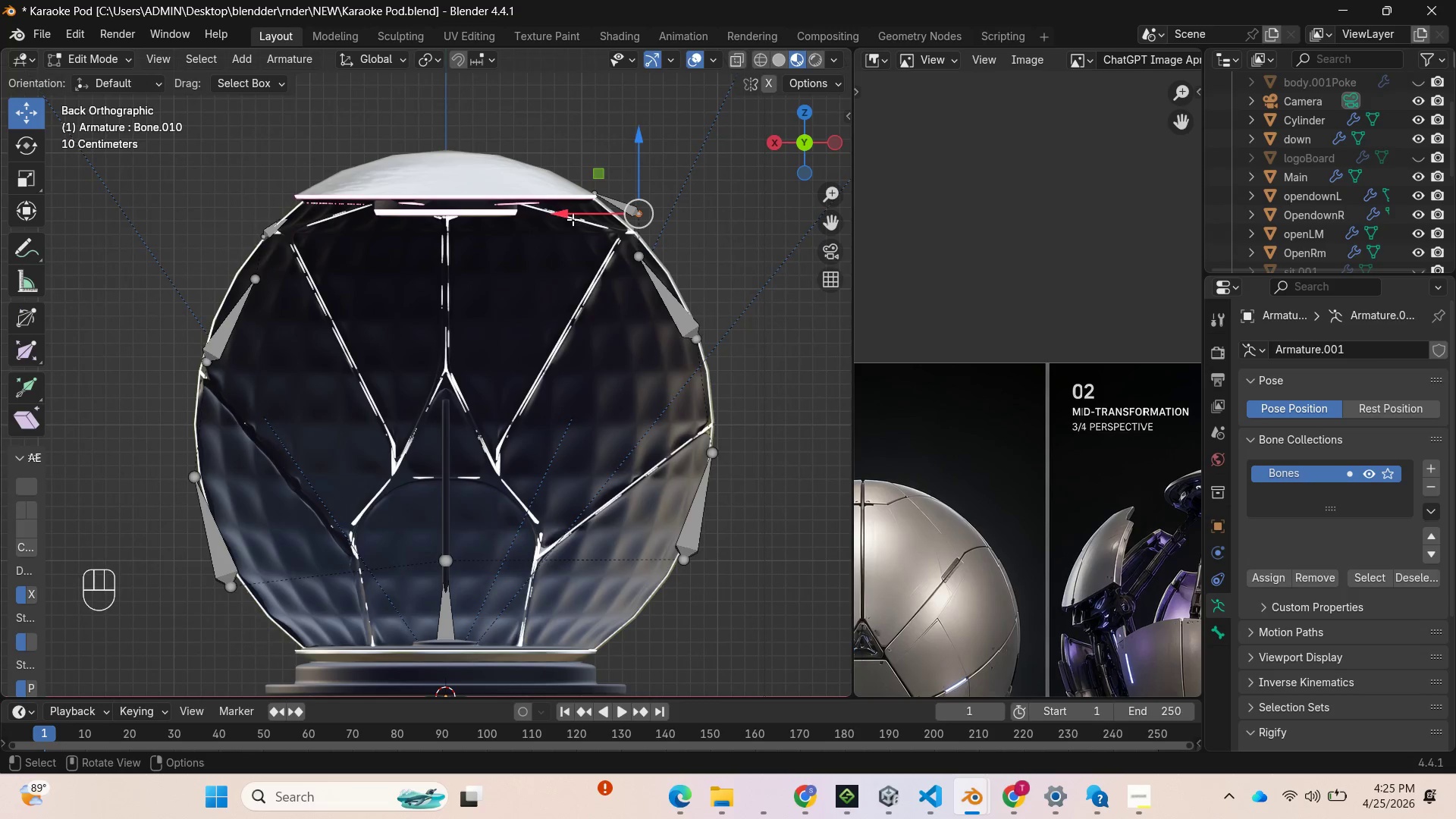 
left_click_drag(start_coordinate=[573, 216], to_coordinate=[545, 229])
 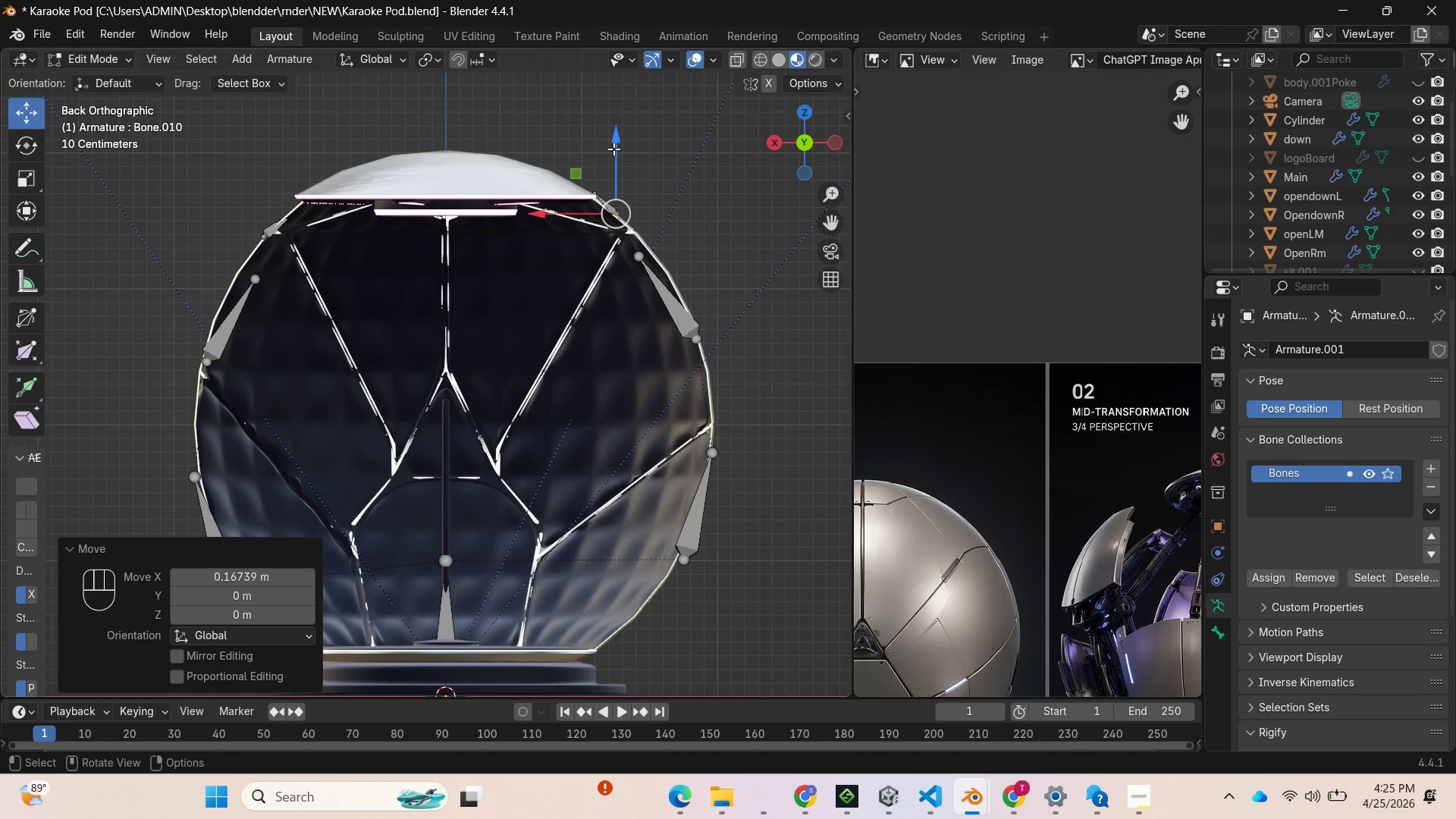 
left_click_drag(start_coordinate=[614, 148], to_coordinate=[622, 162])
 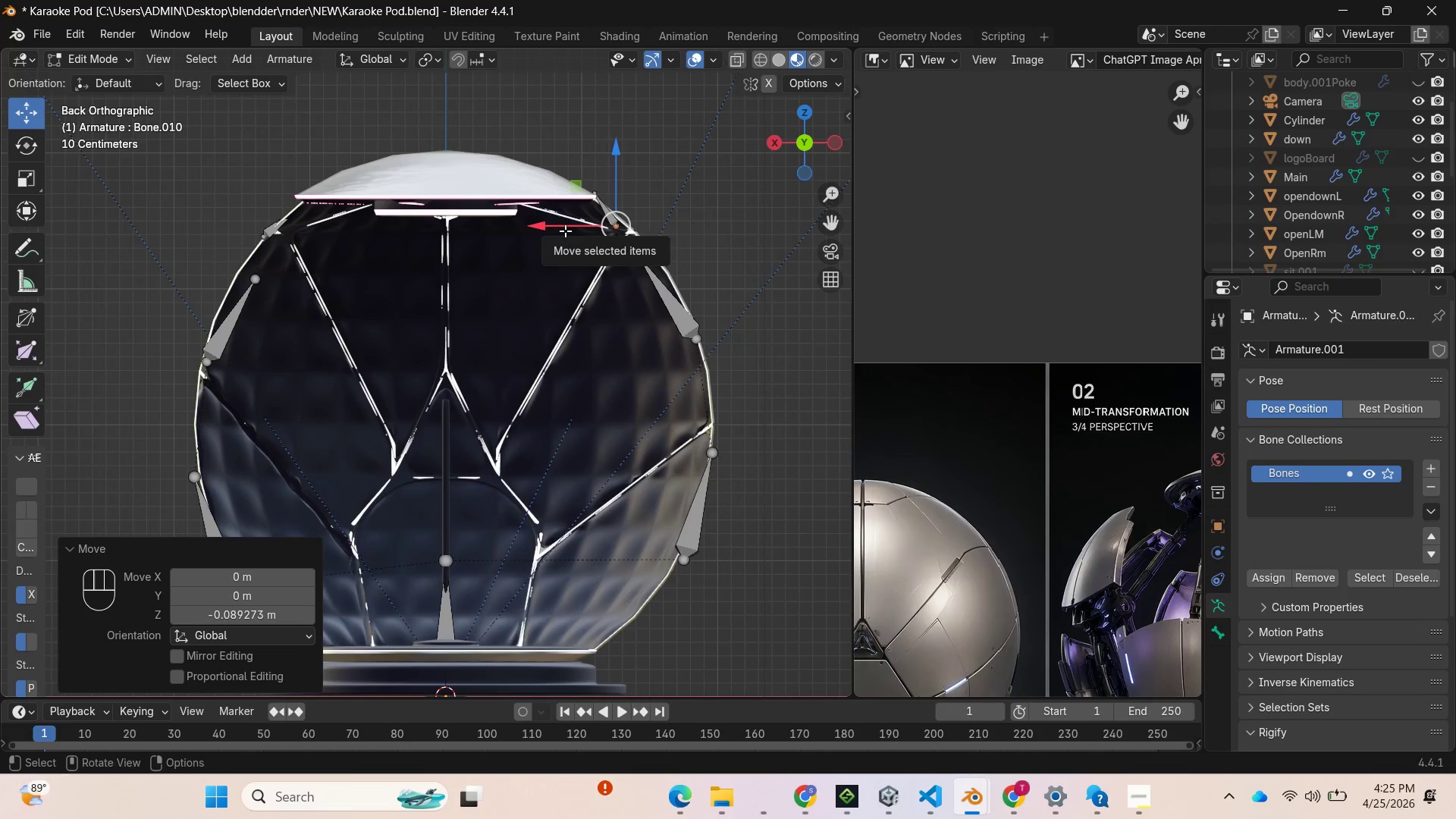 
left_click_drag(start_coordinate=[560, 224], to_coordinate=[570, 226])
 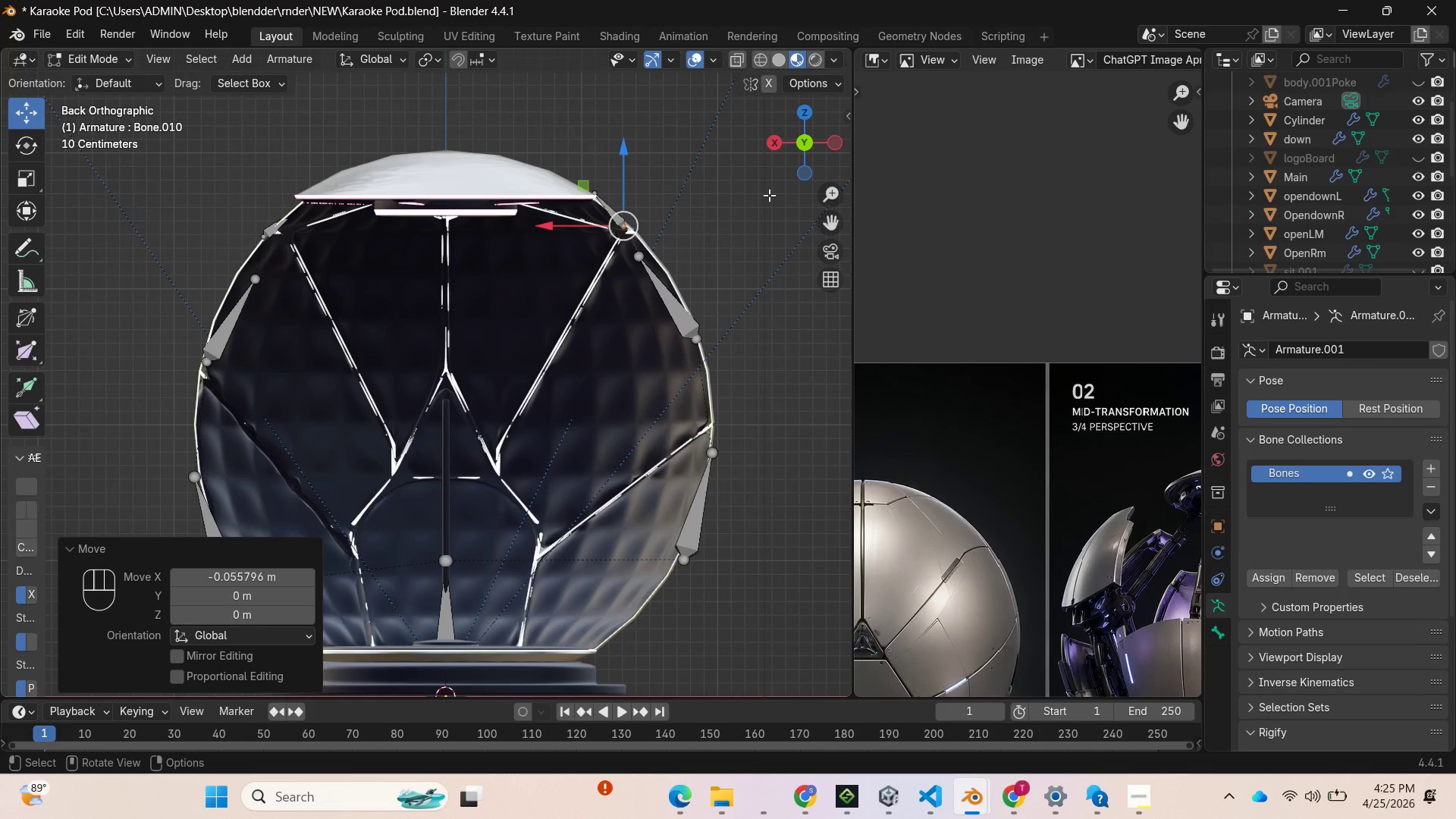 
wait(5.94)
 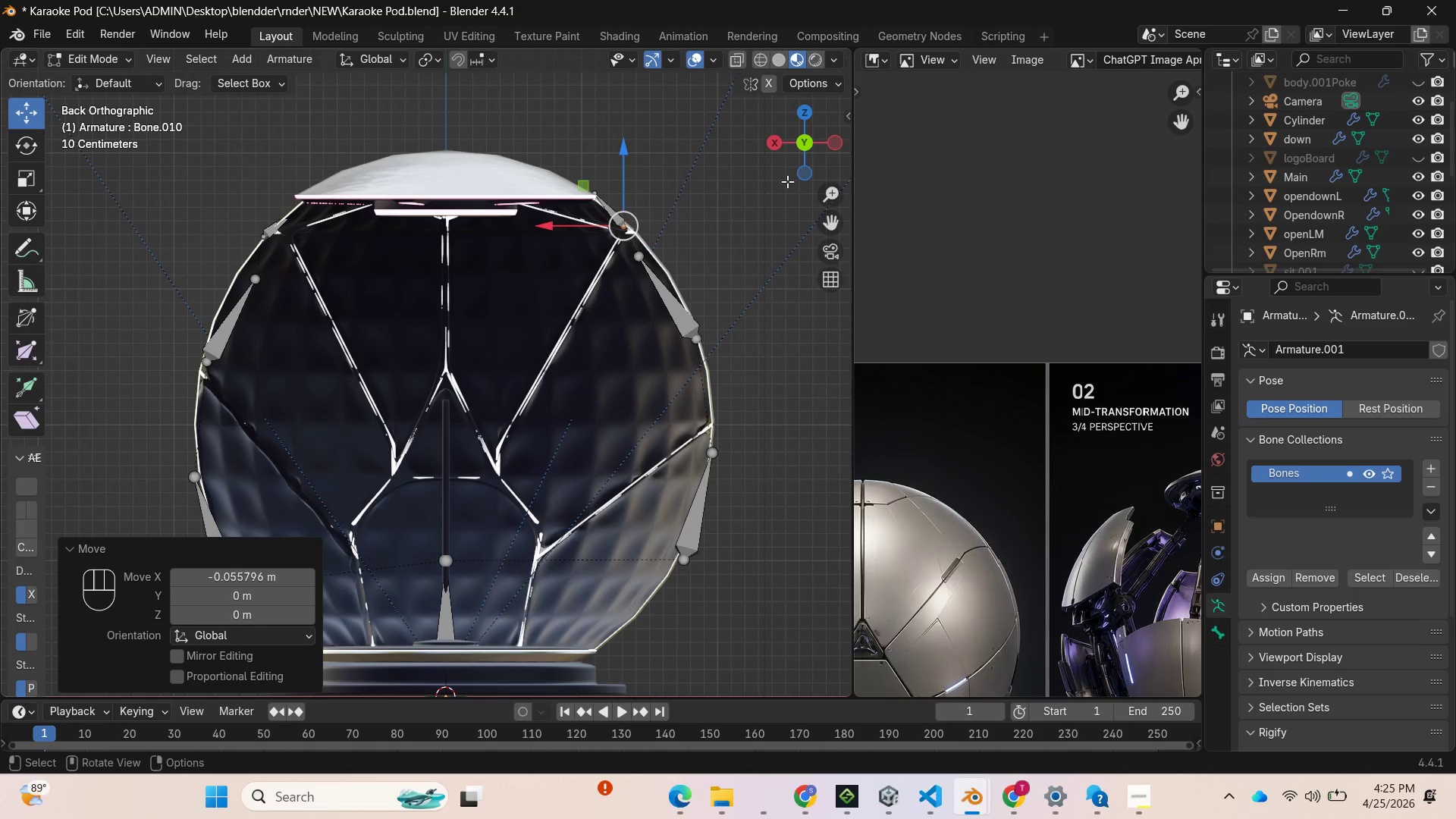 
left_click_drag(start_coordinate=[820, 151], to_coordinate=[162, 206])
 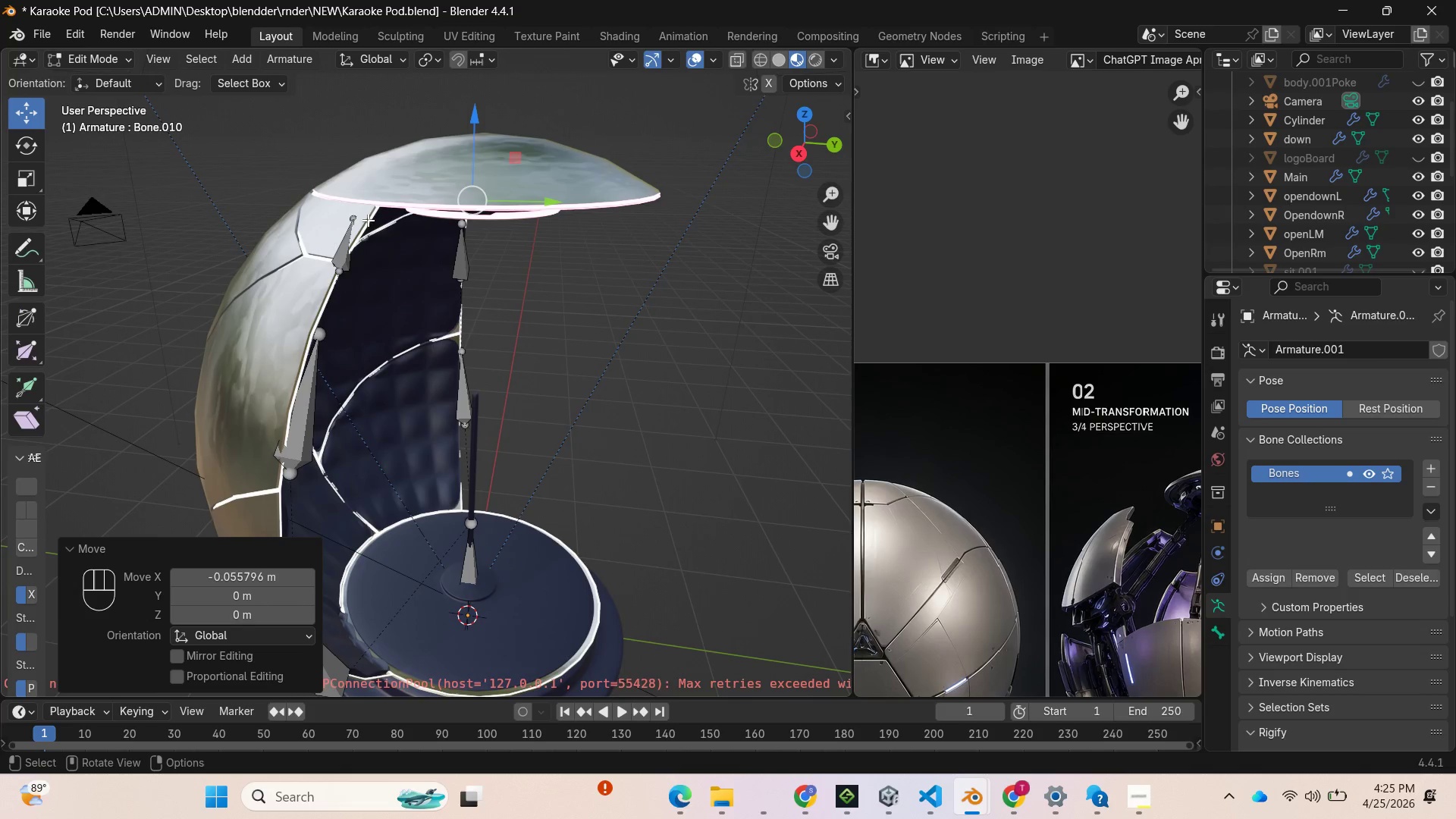 
left_click([359, 217])
 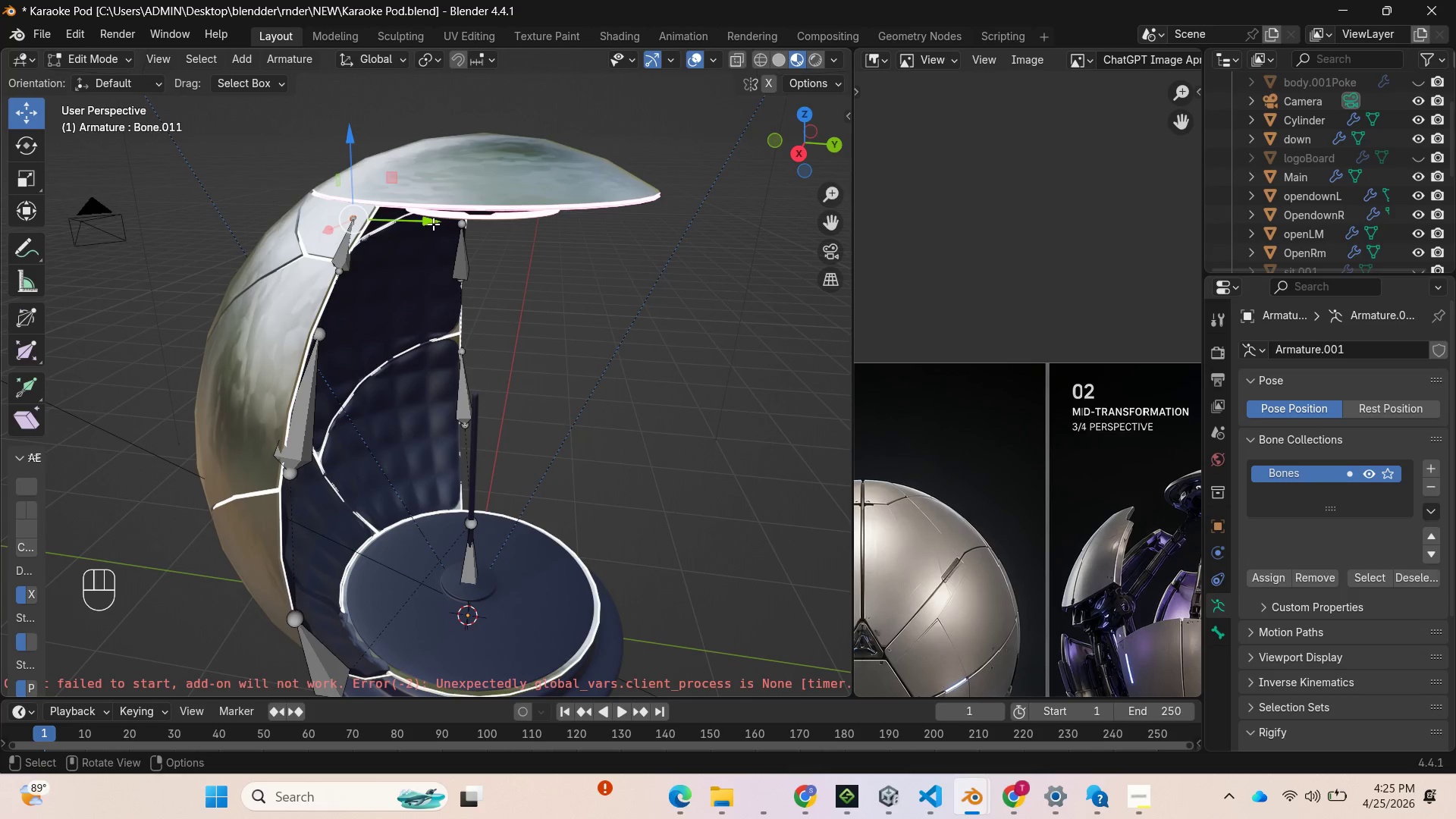 
left_click_drag(start_coordinate=[431, 223], to_coordinate=[450, 227])
 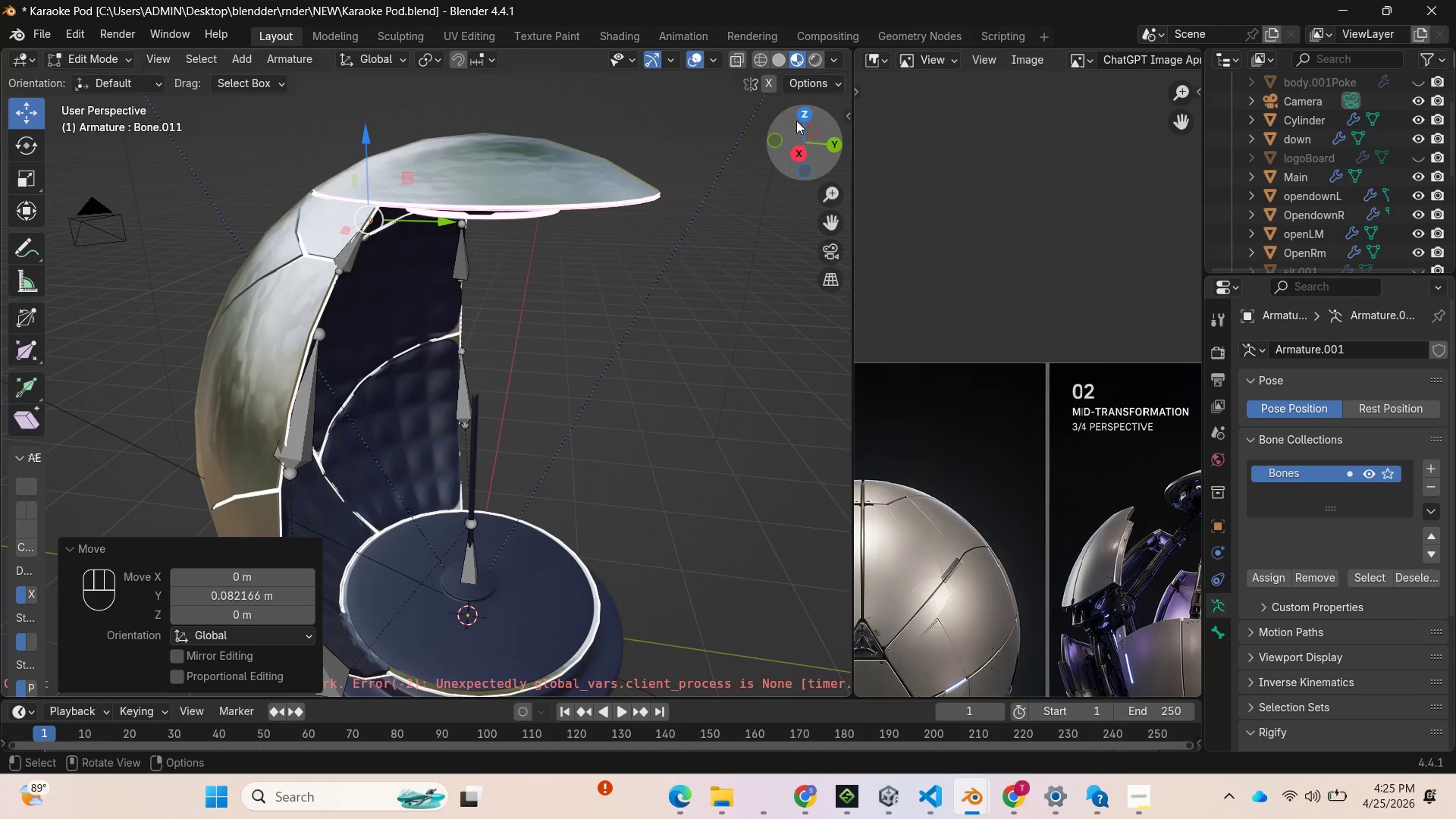 
left_click_drag(start_coordinate=[796, 130], to_coordinate=[436, 124])
 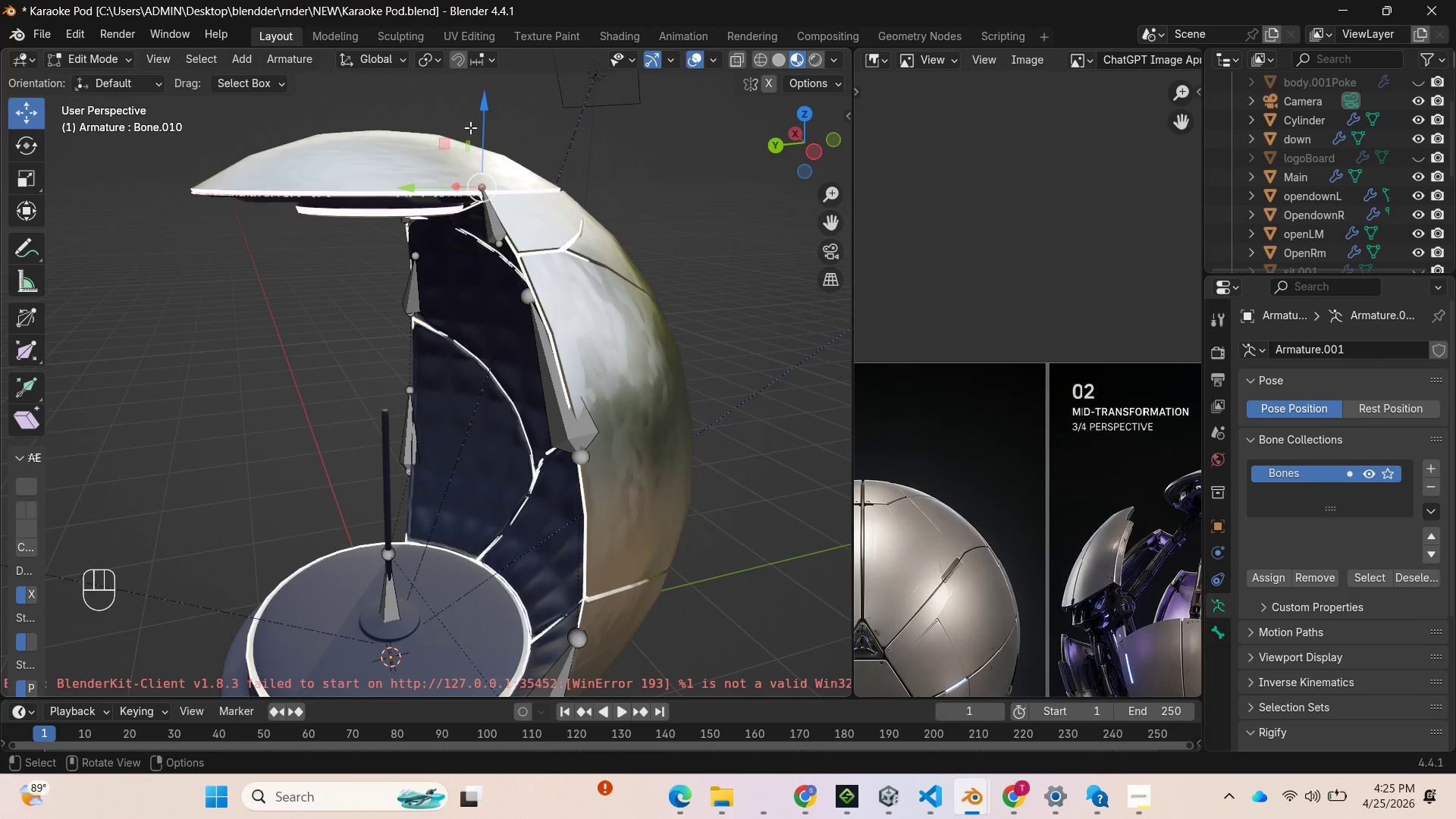 
left_click_drag(start_coordinate=[482, 117], to_coordinate=[485, 131])
 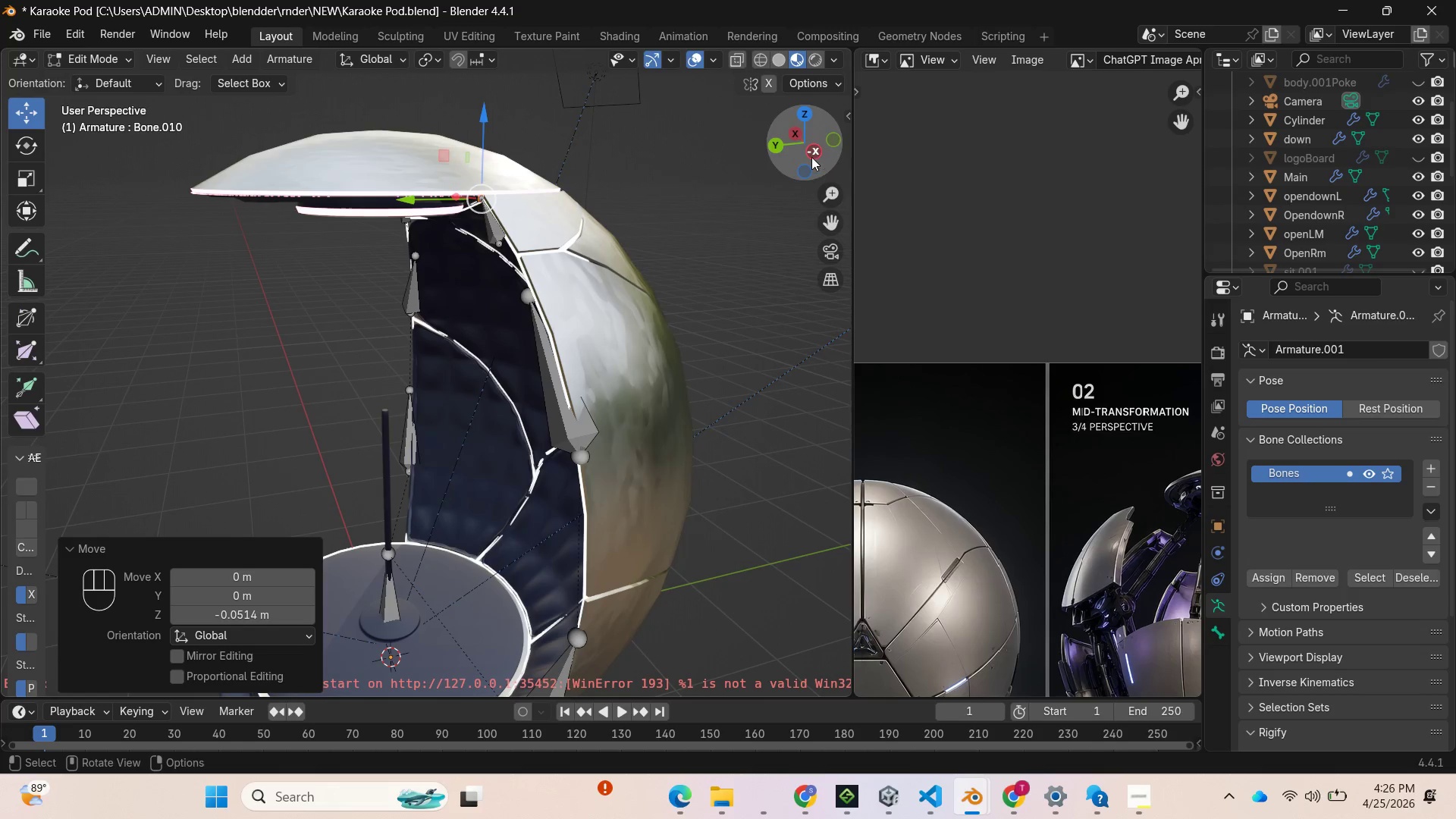 
left_click_drag(start_coordinate=[809, 155], to_coordinate=[347, 117])
 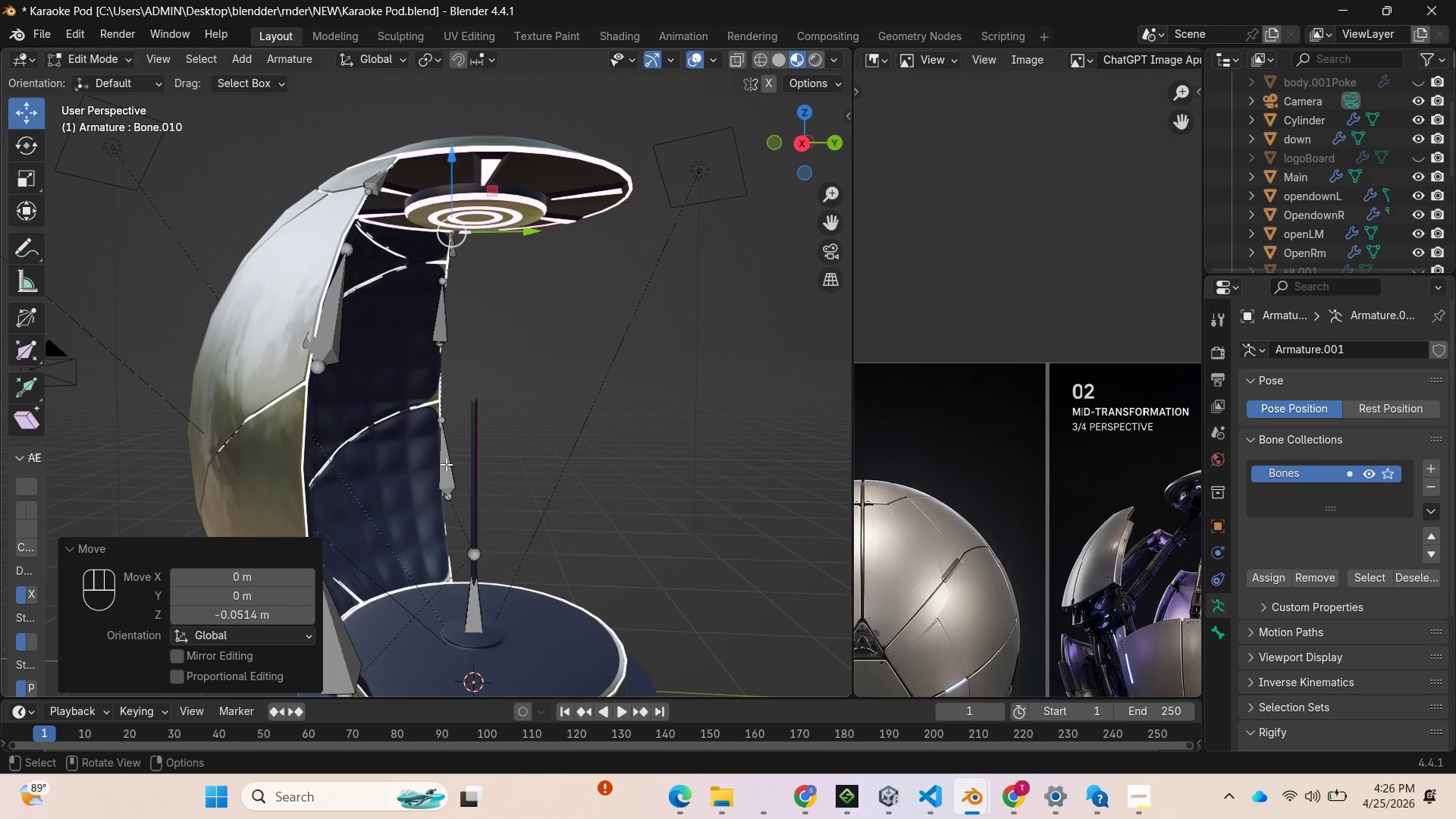 
key(Tab)
 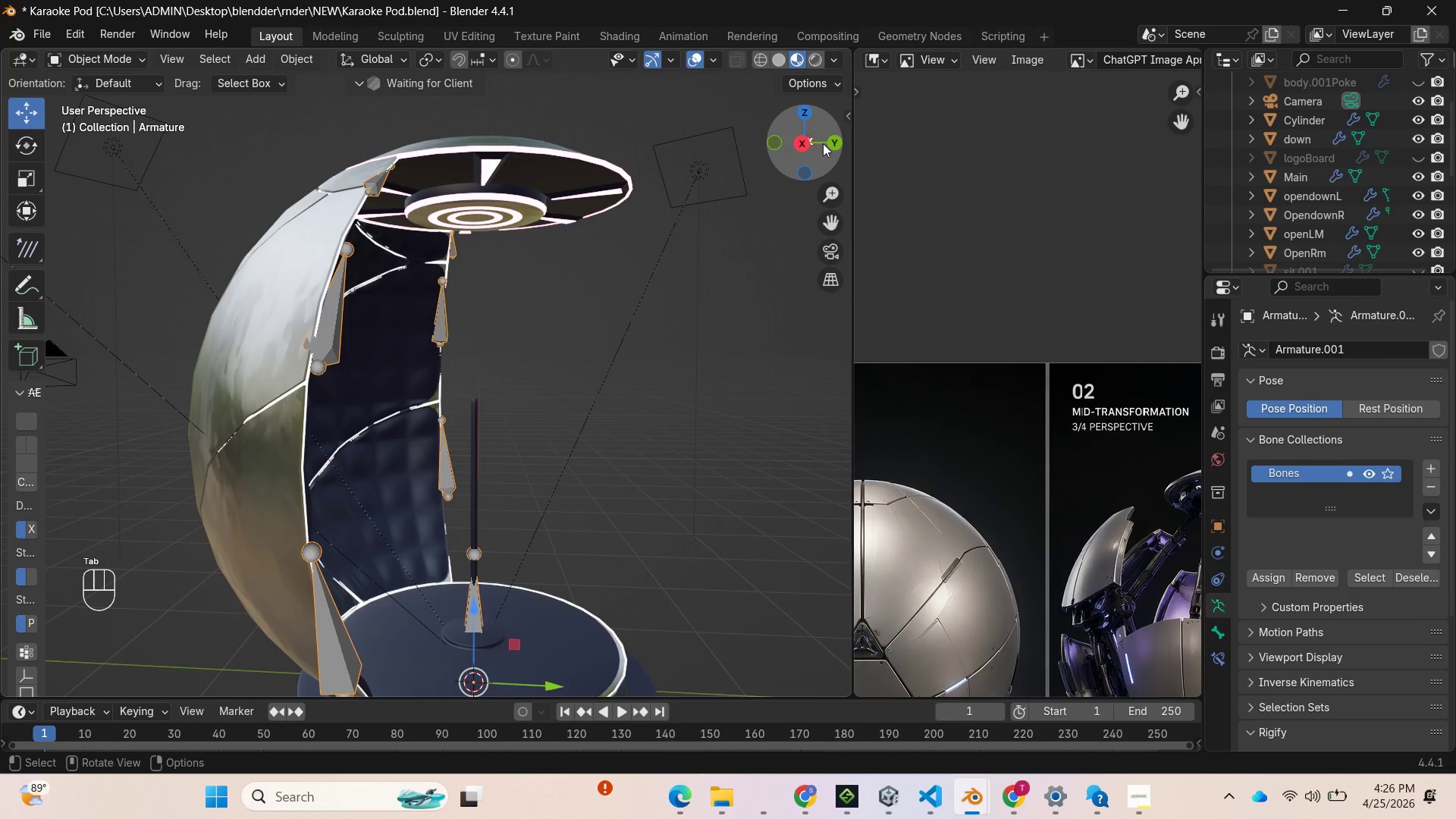 
left_click_drag(start_coordinate=[823, 143], to_coordinate=[459, 187])
 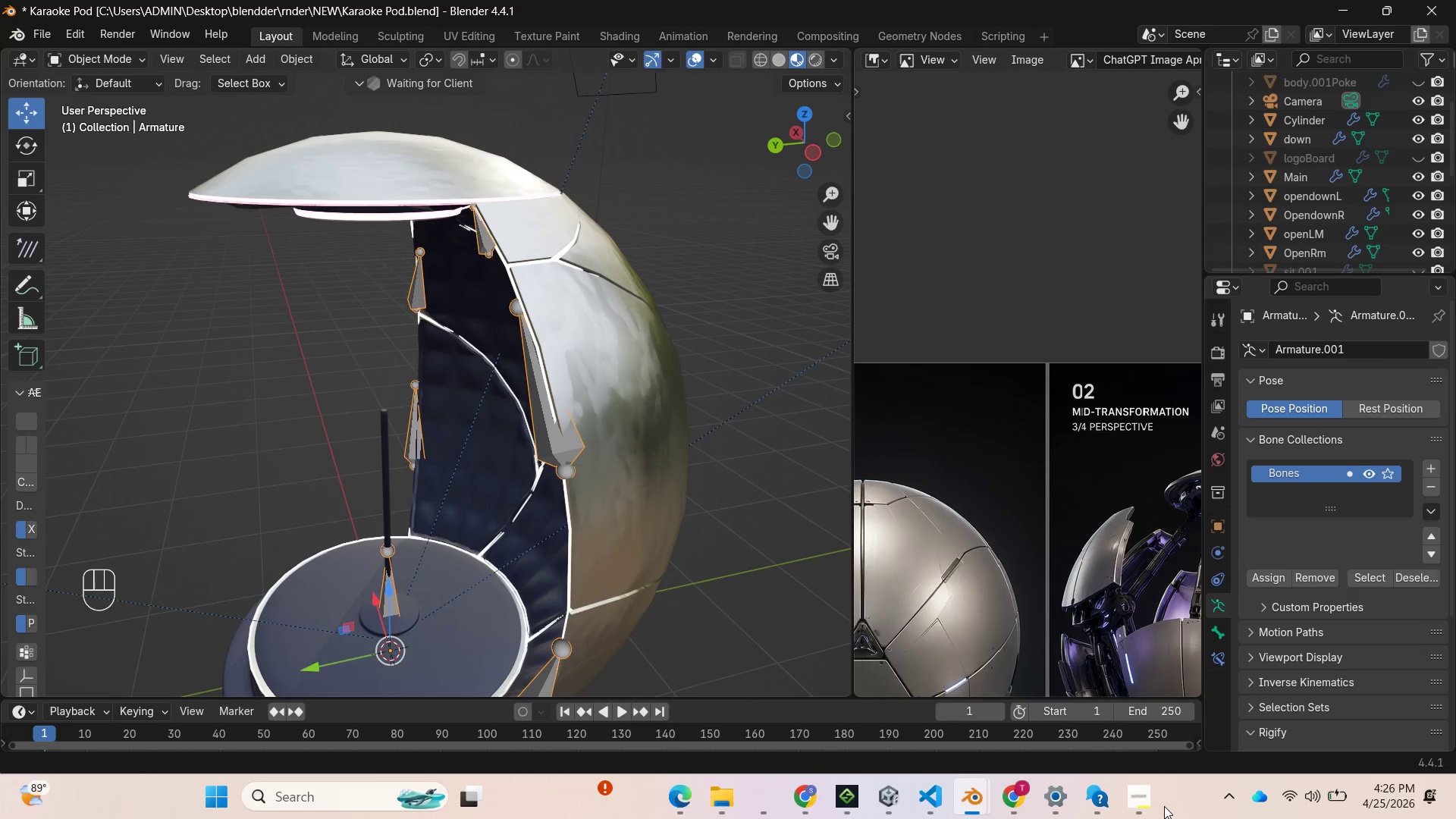 
left_click([1155, 806])